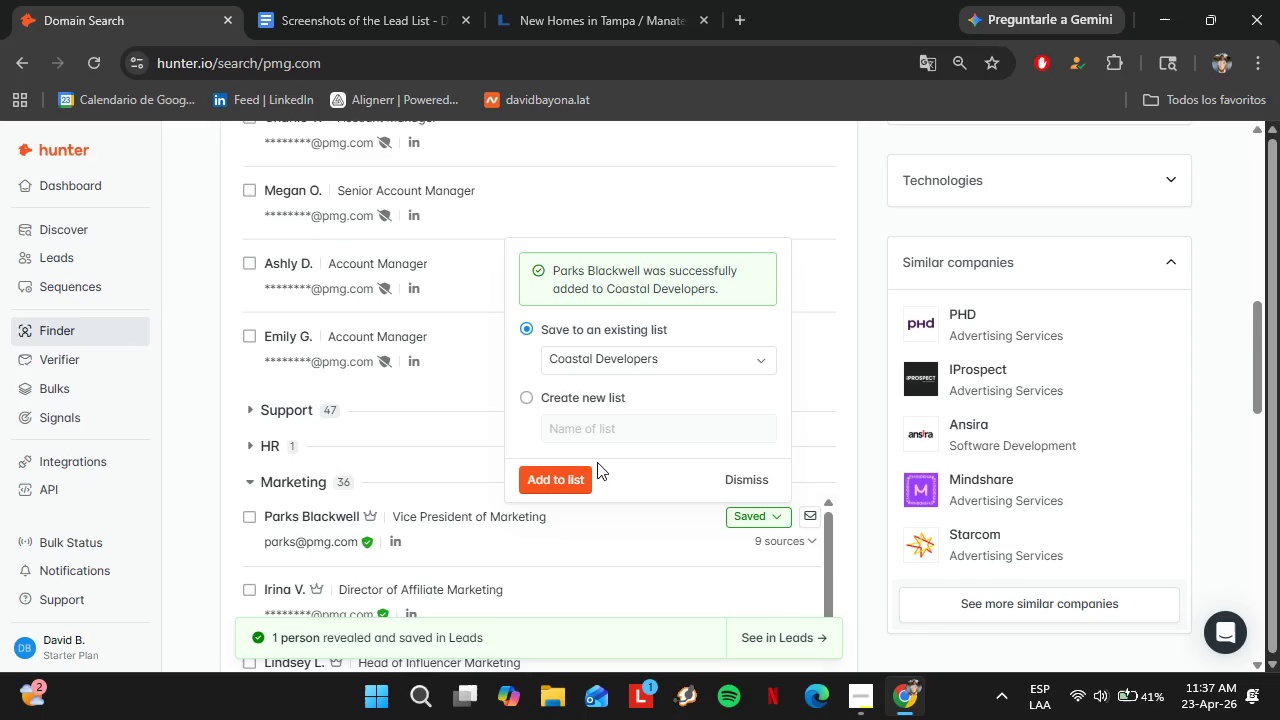 
wait(7.3)
 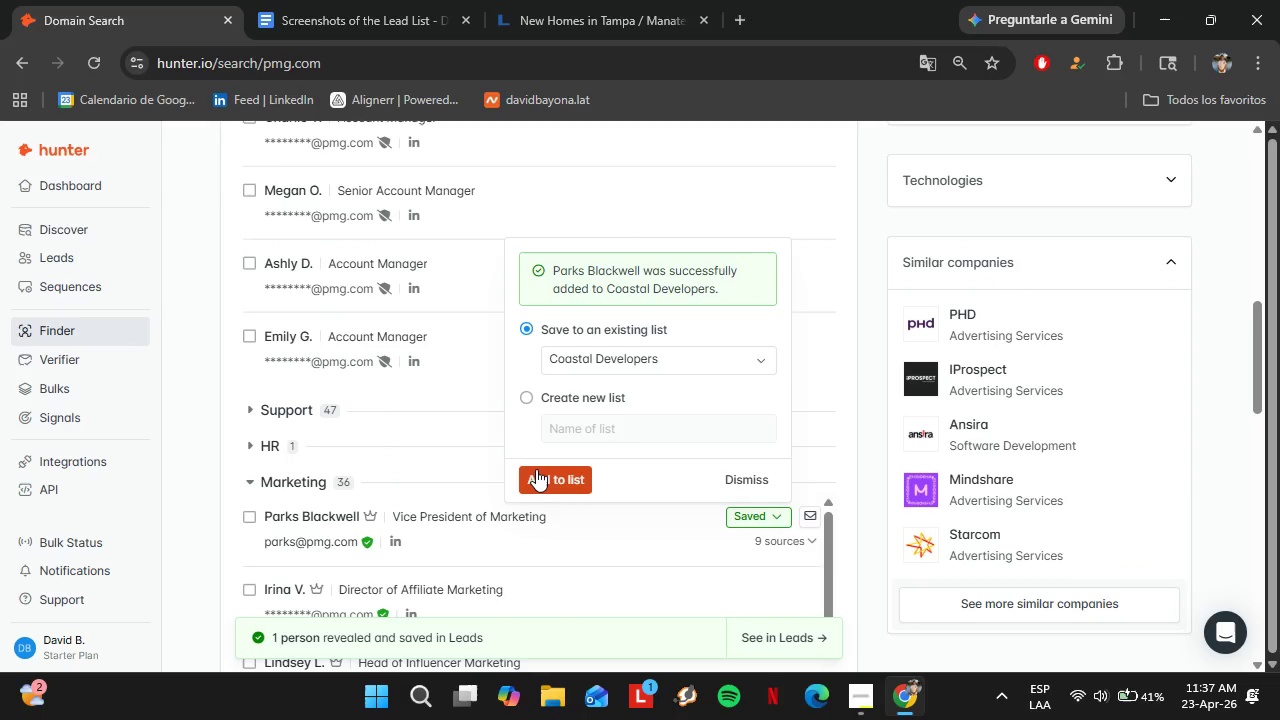 
scroll: coordinate [476, 344], scroll_direction: up, amount: 6.0
 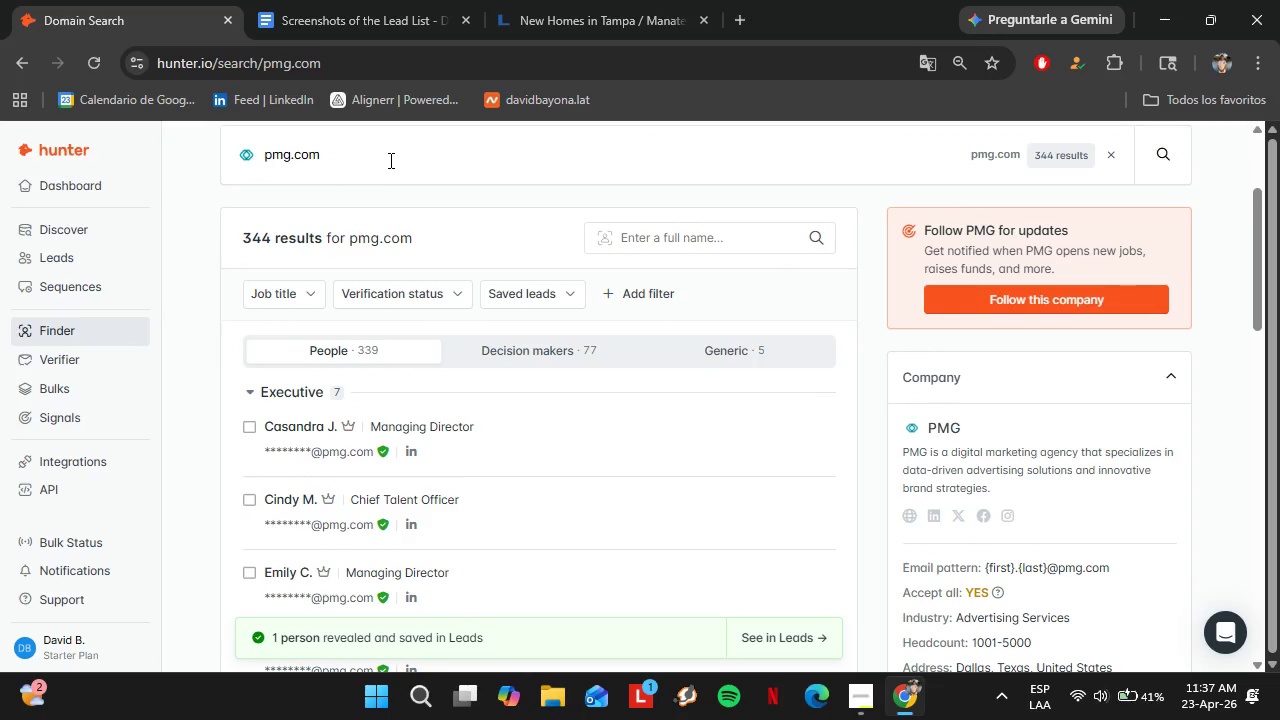 
double_click([389, 160])
 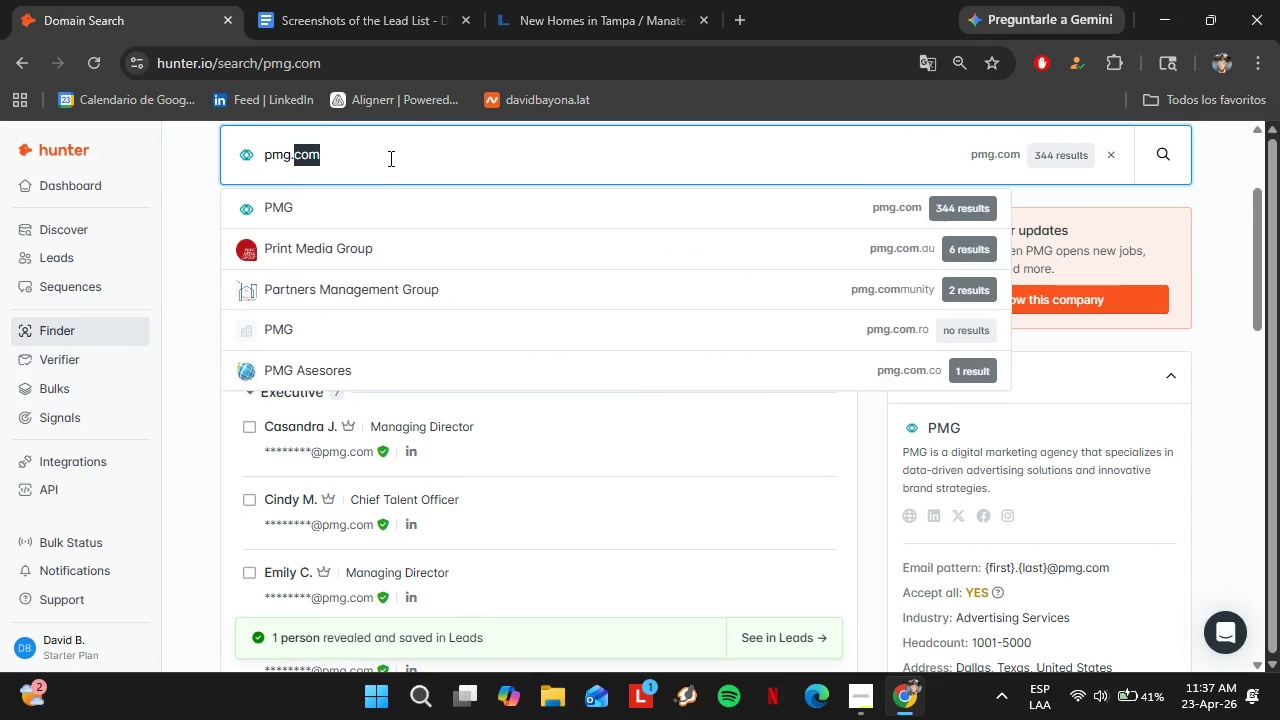 
triple_click([389, 158])
 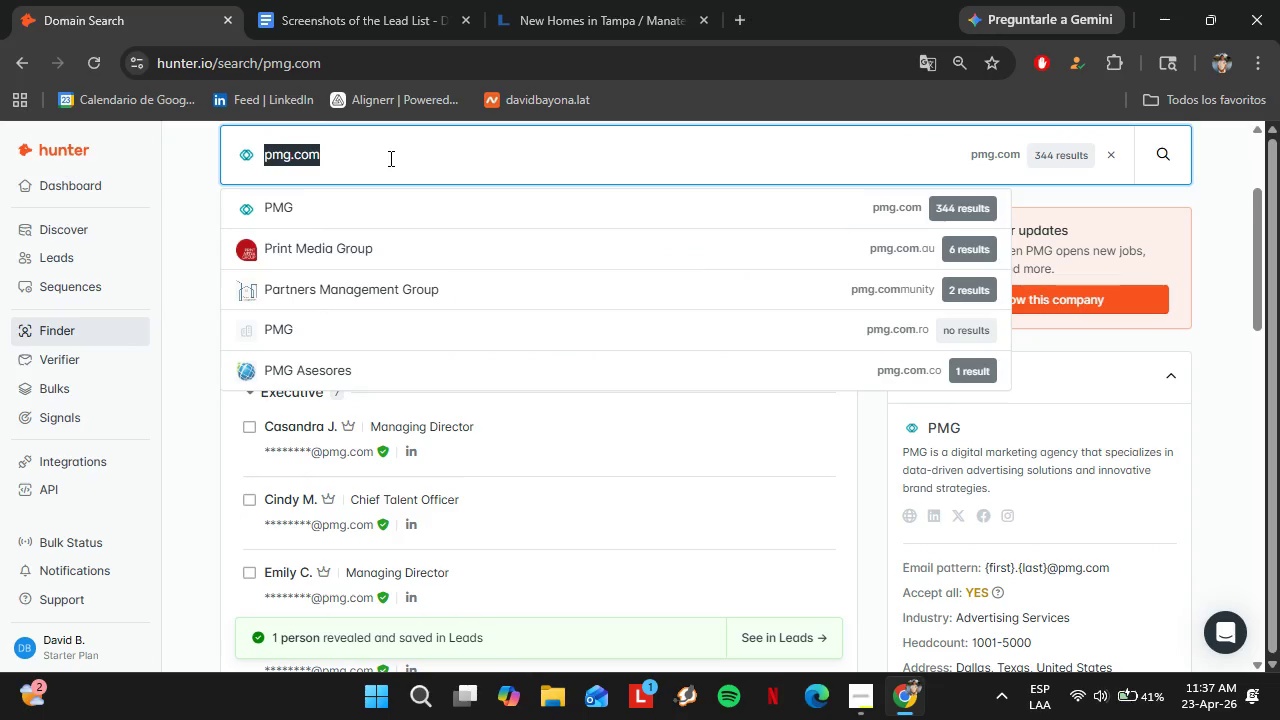 
type(bhgroupmiami.com)
 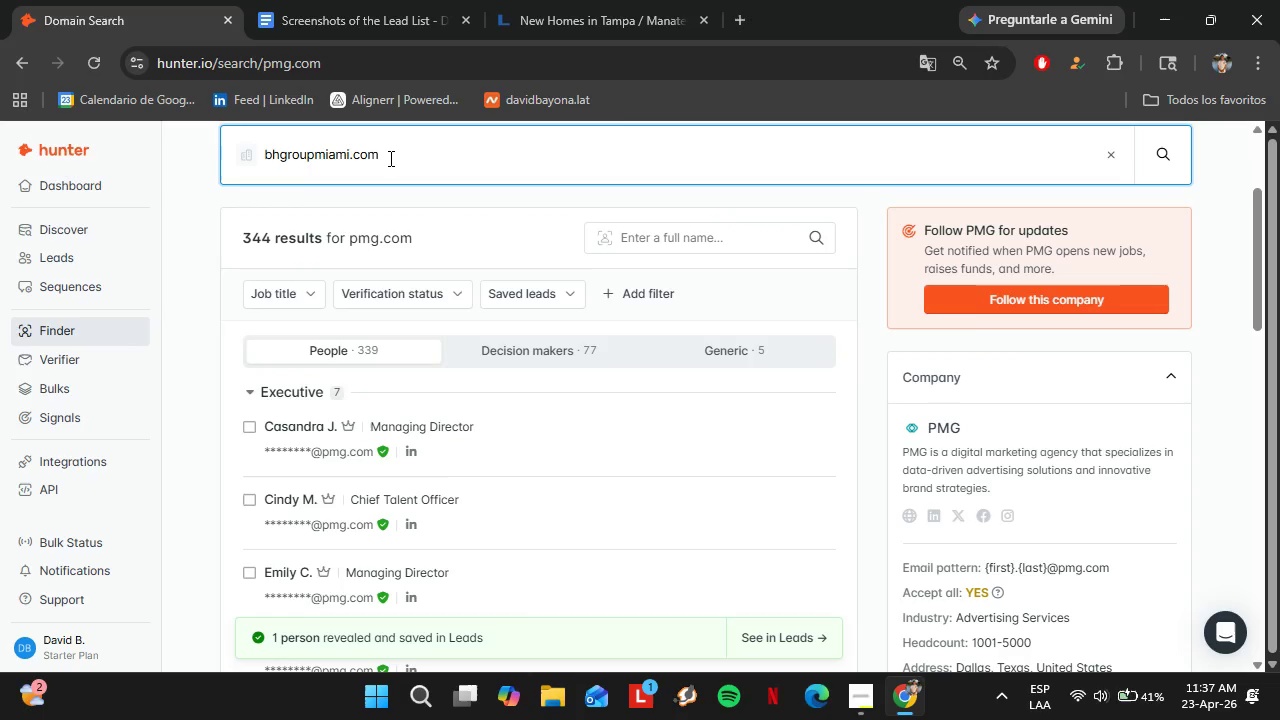 
key(Enter)
 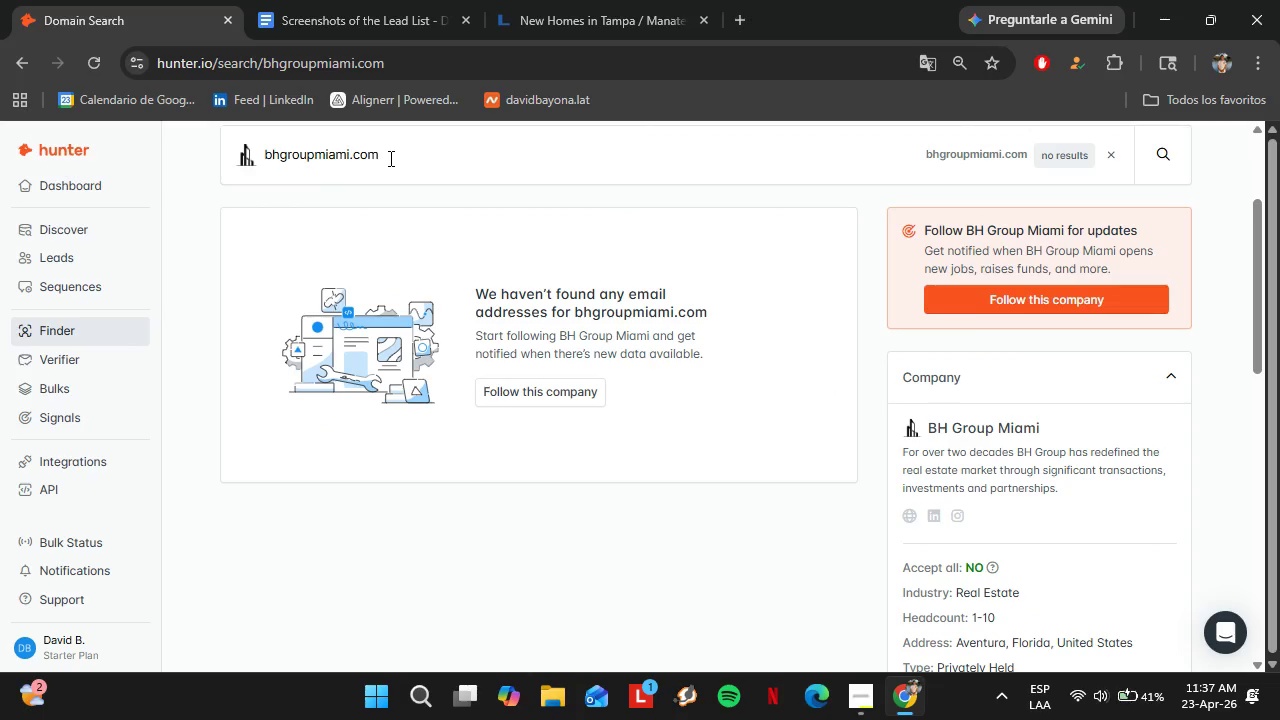 
wait(5.33)
 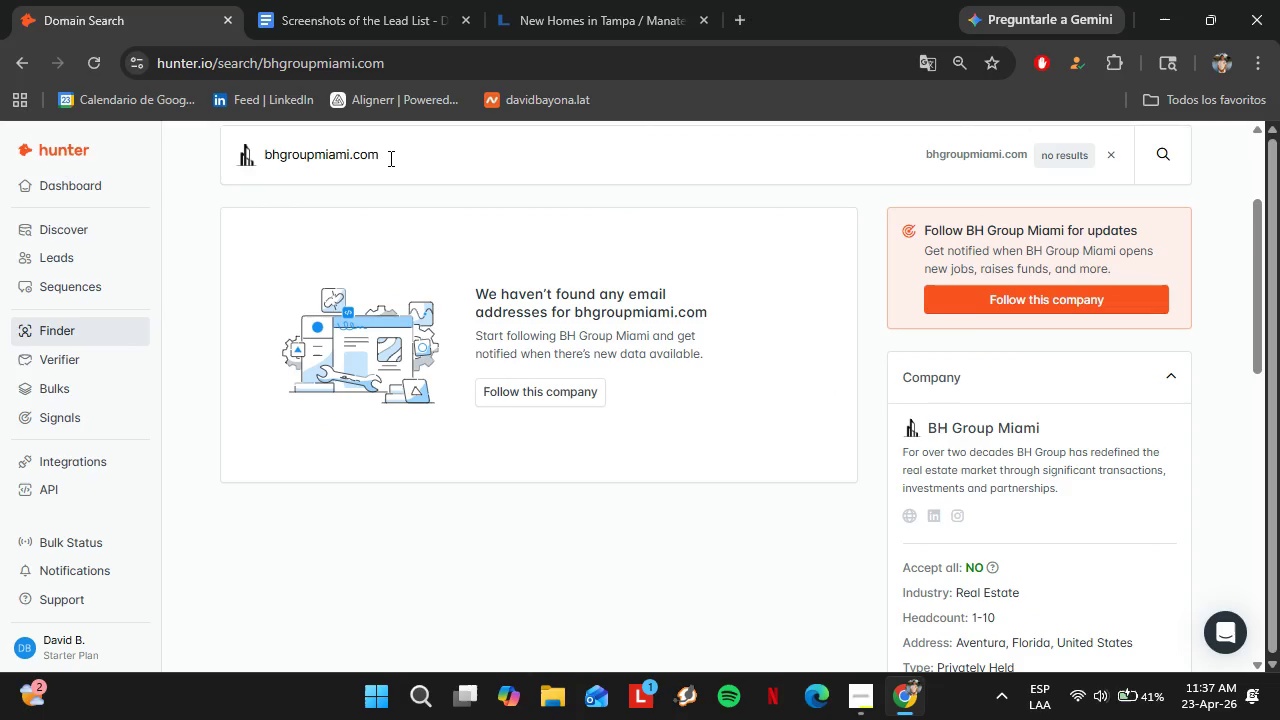 
left_click([68, 225])
 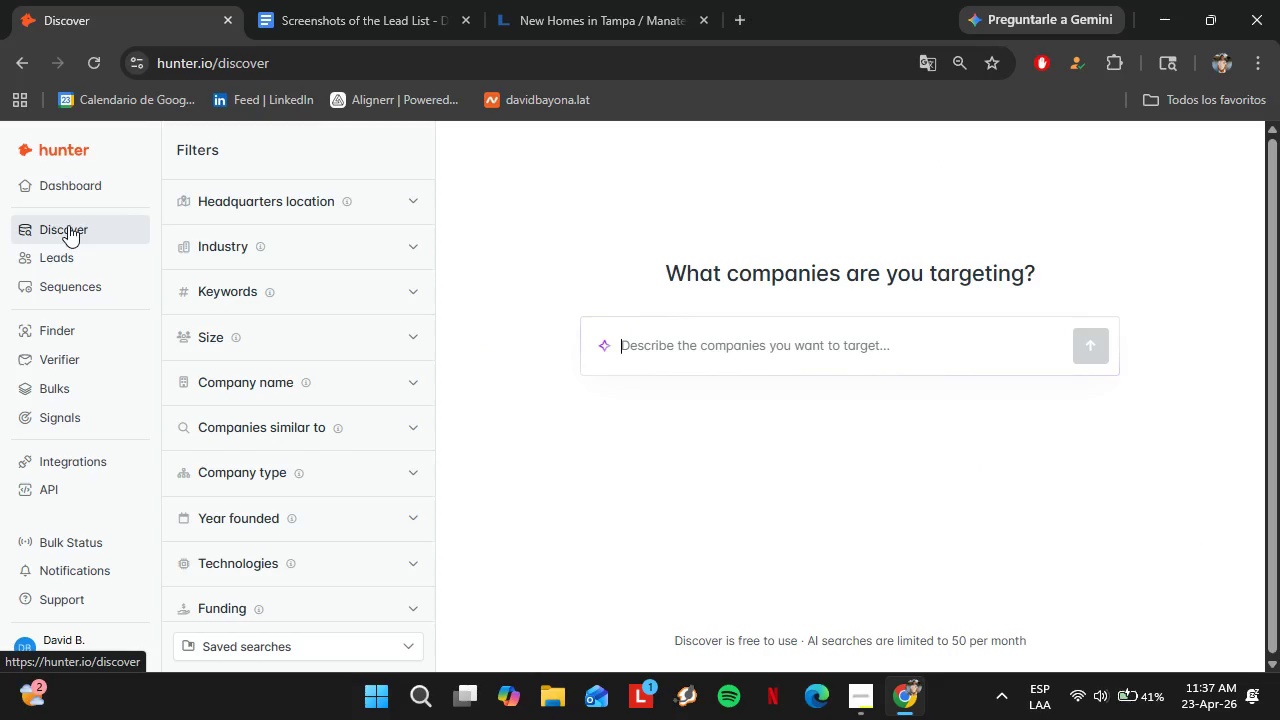 
left_click([360, 389])
 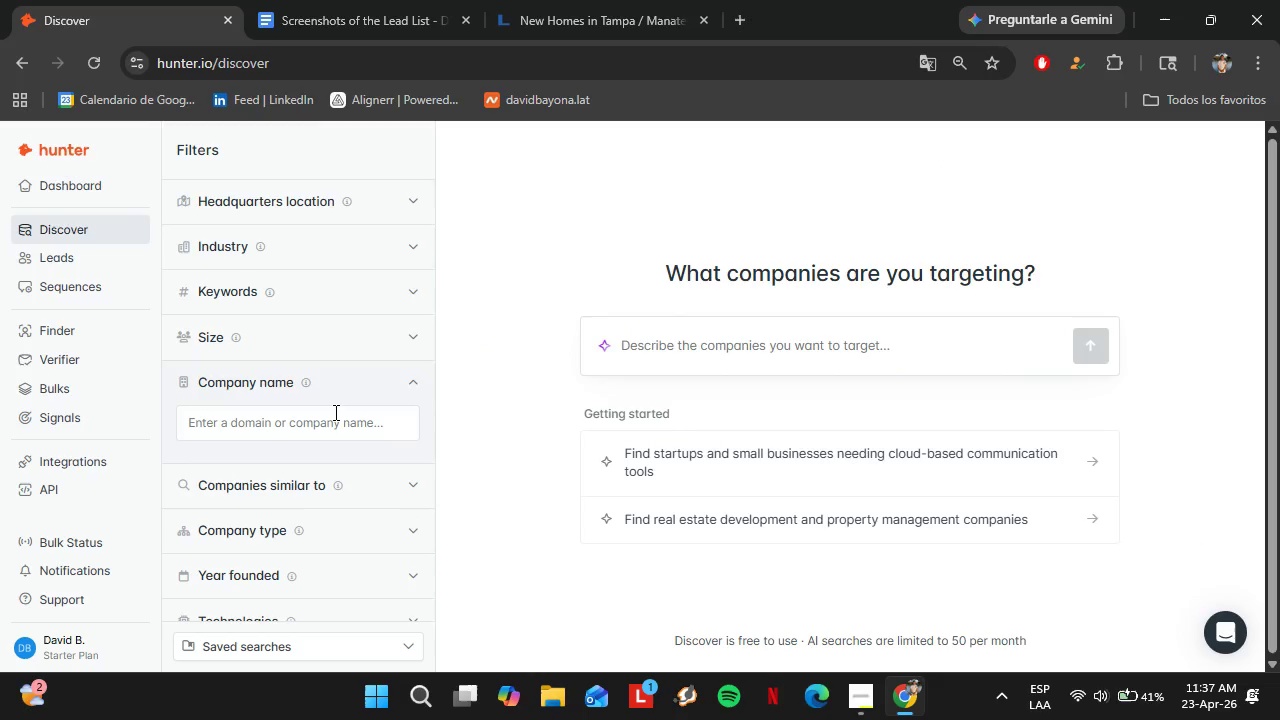 
left_click([334, 412])
 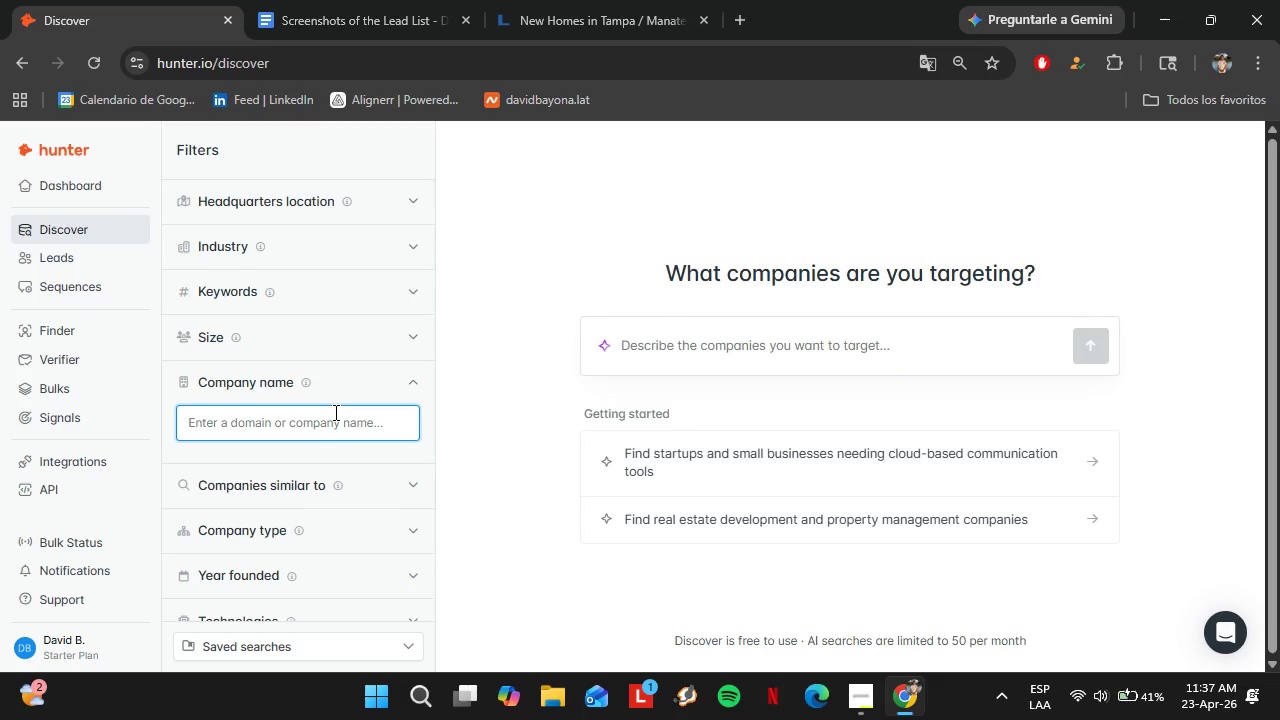 
type(bH )
key(Backspace)
key(Backspace)
key(Backspace)
key(Backspace)
type(BH group)
 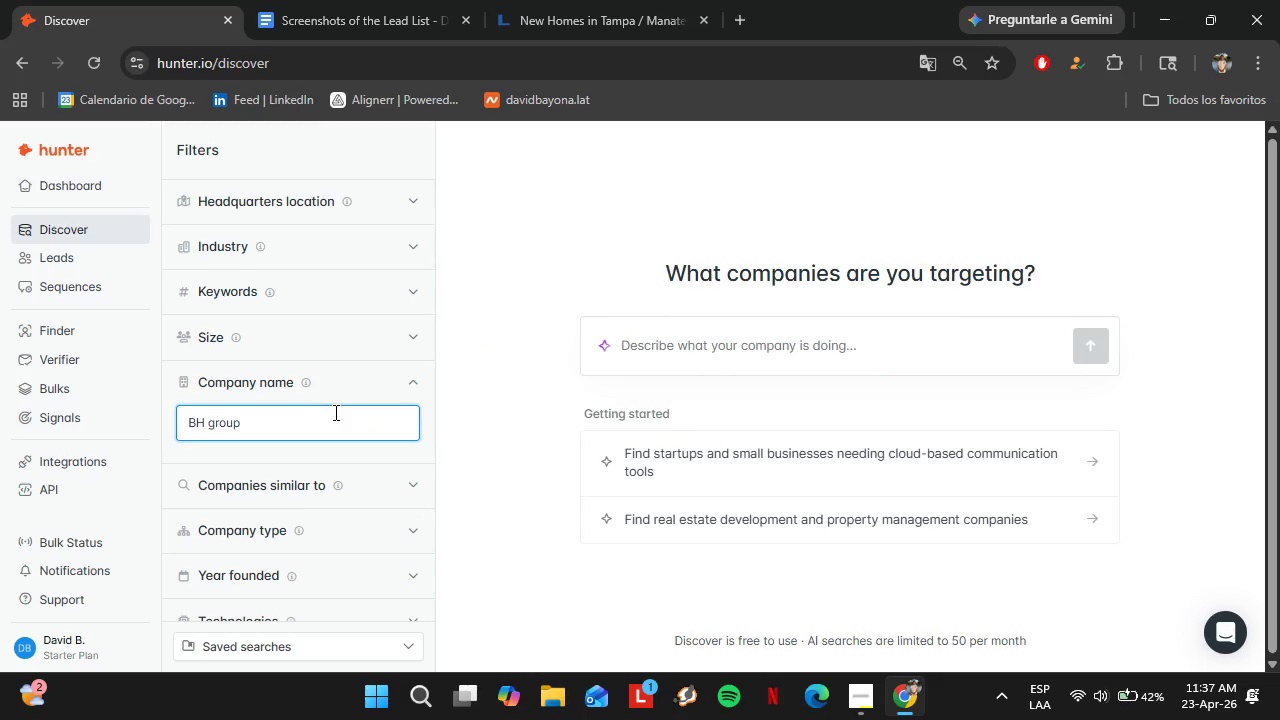 
key(Enter)
 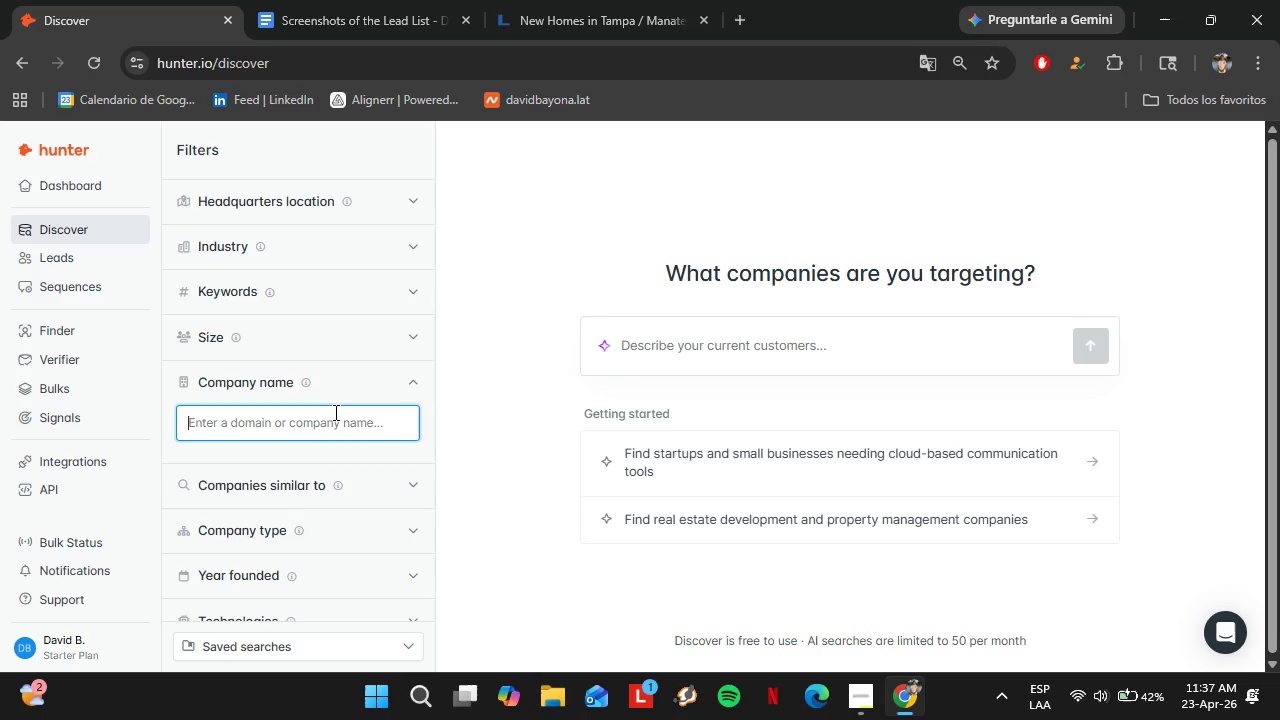 
type(BH group)
 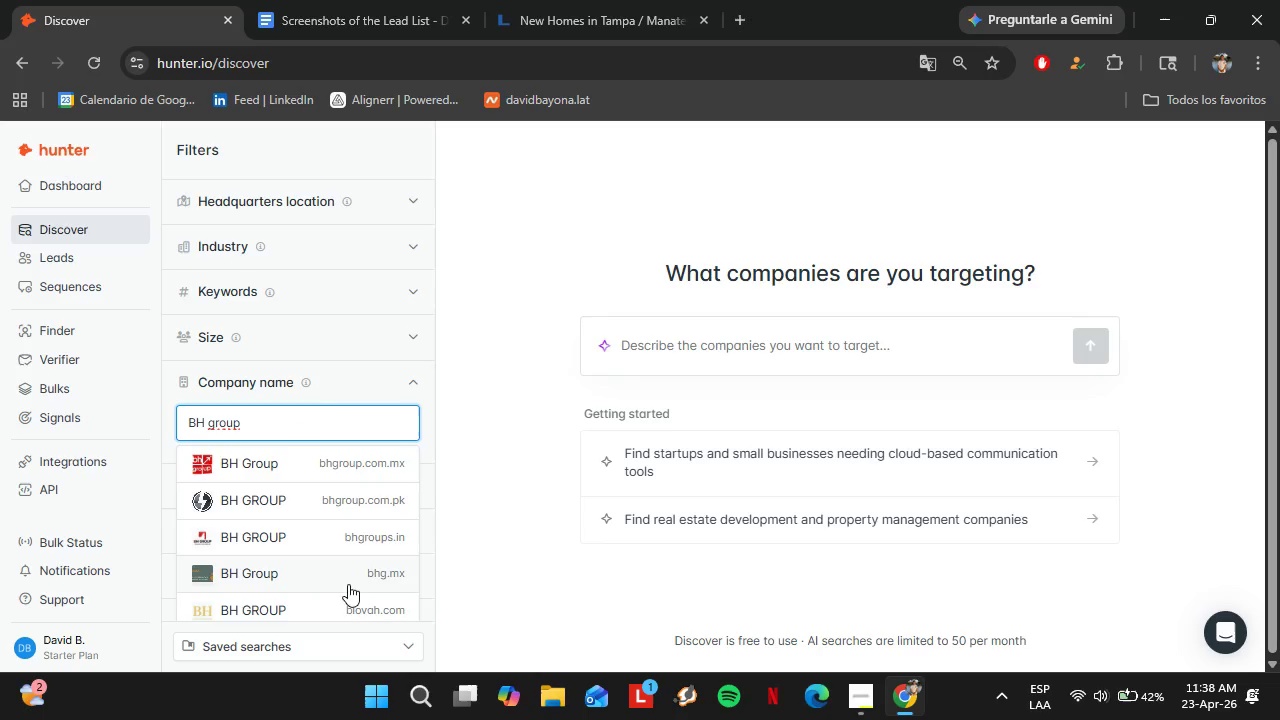 
scroll: coordinate [324, 570], scroll_direction: down, amount: 1.0
 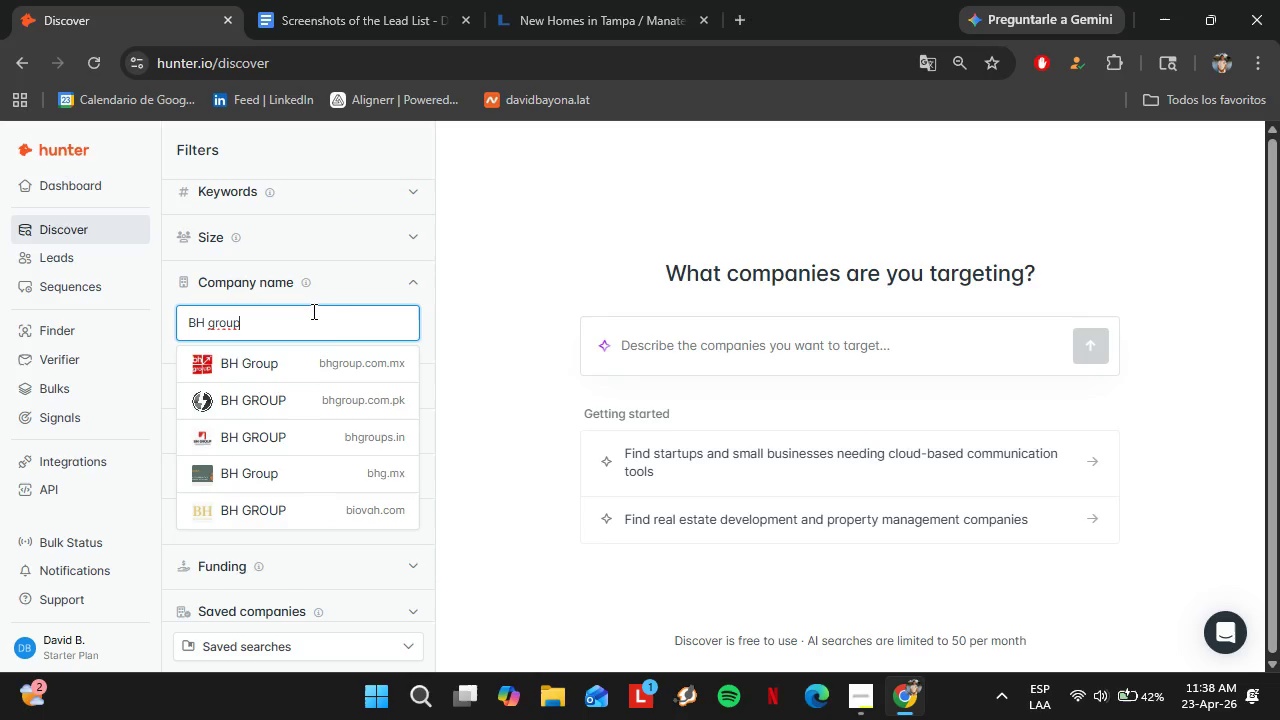 
type( miami)
 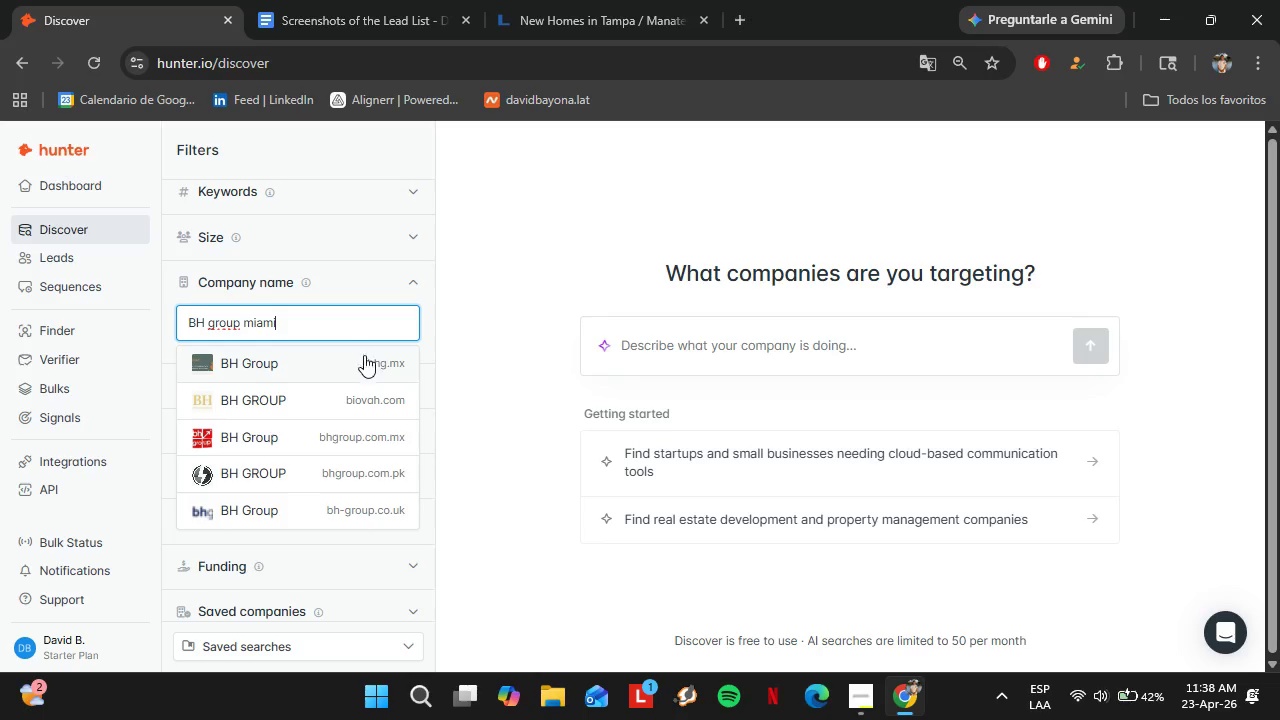 
left_click([343, 401])
 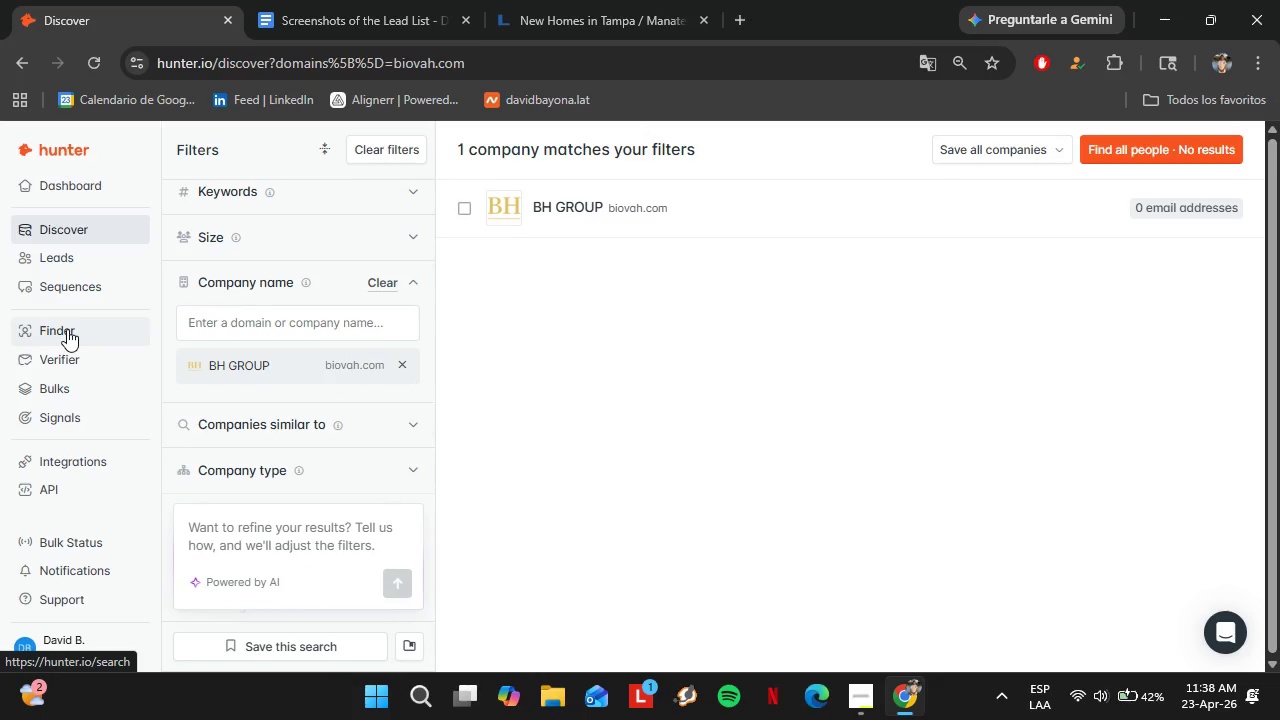 
left_click([58, 331])
 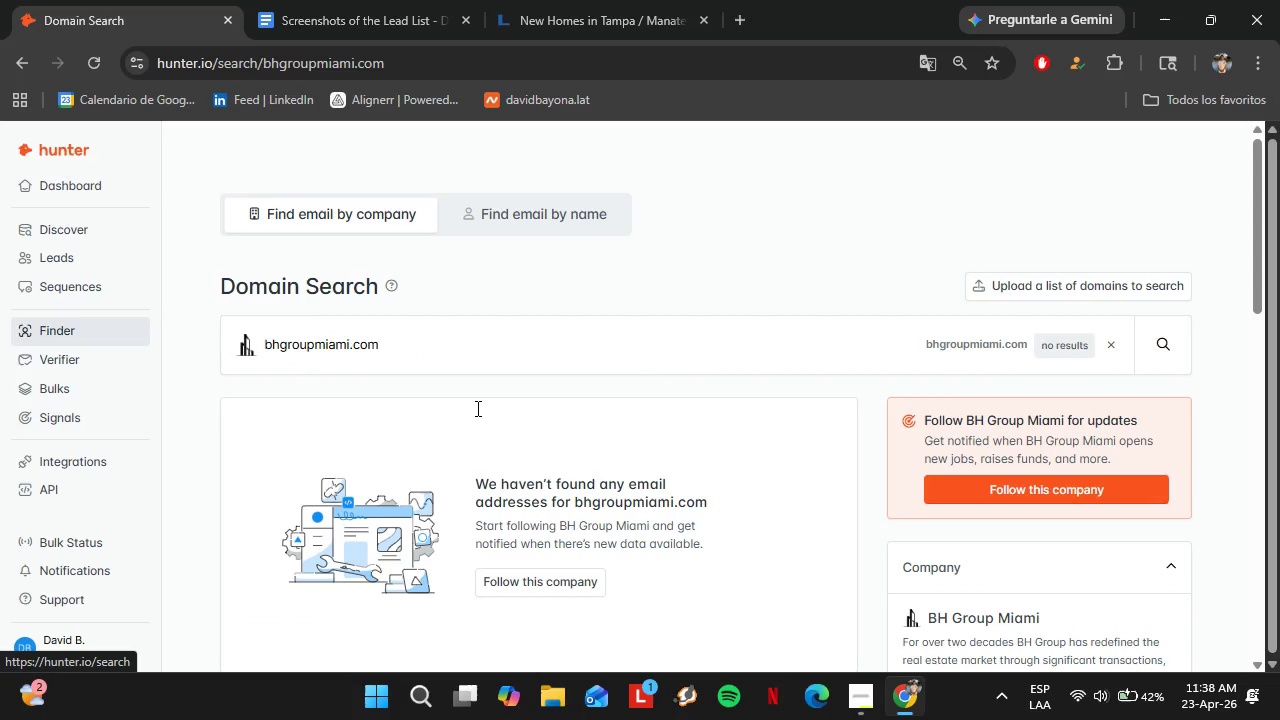 
type(Dezerdevelopment.com)
 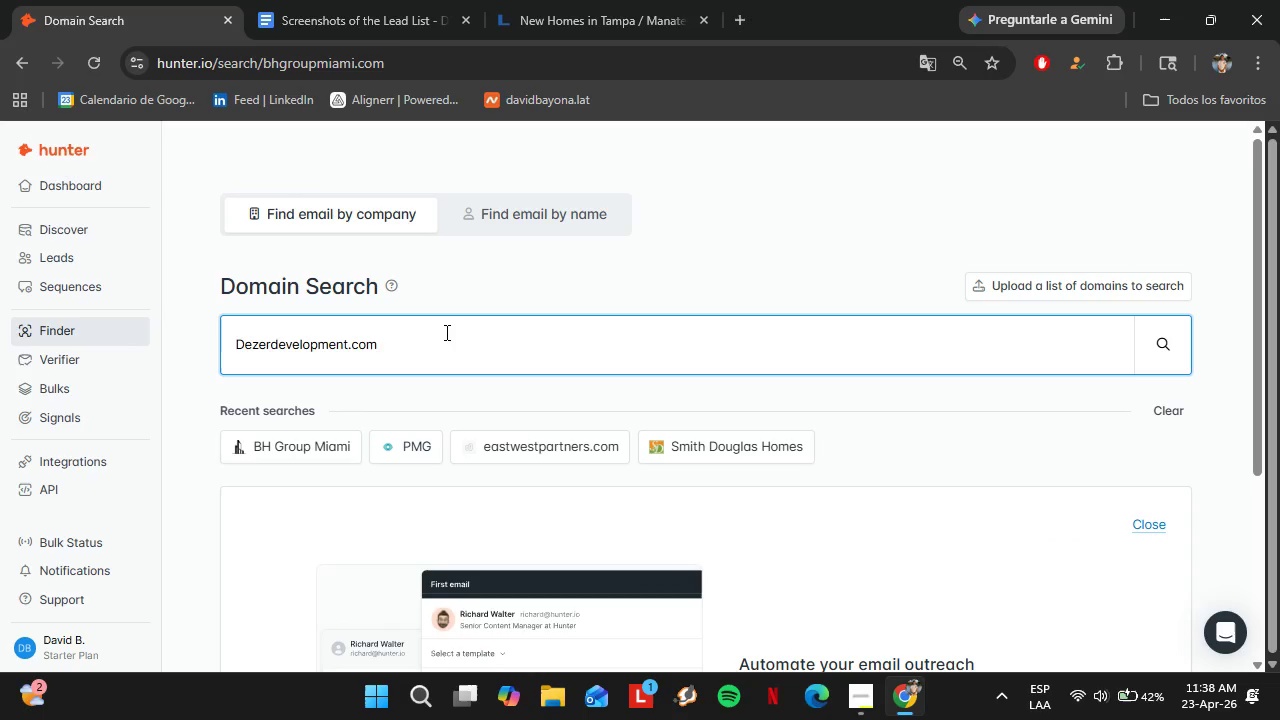 
key(Enter)
 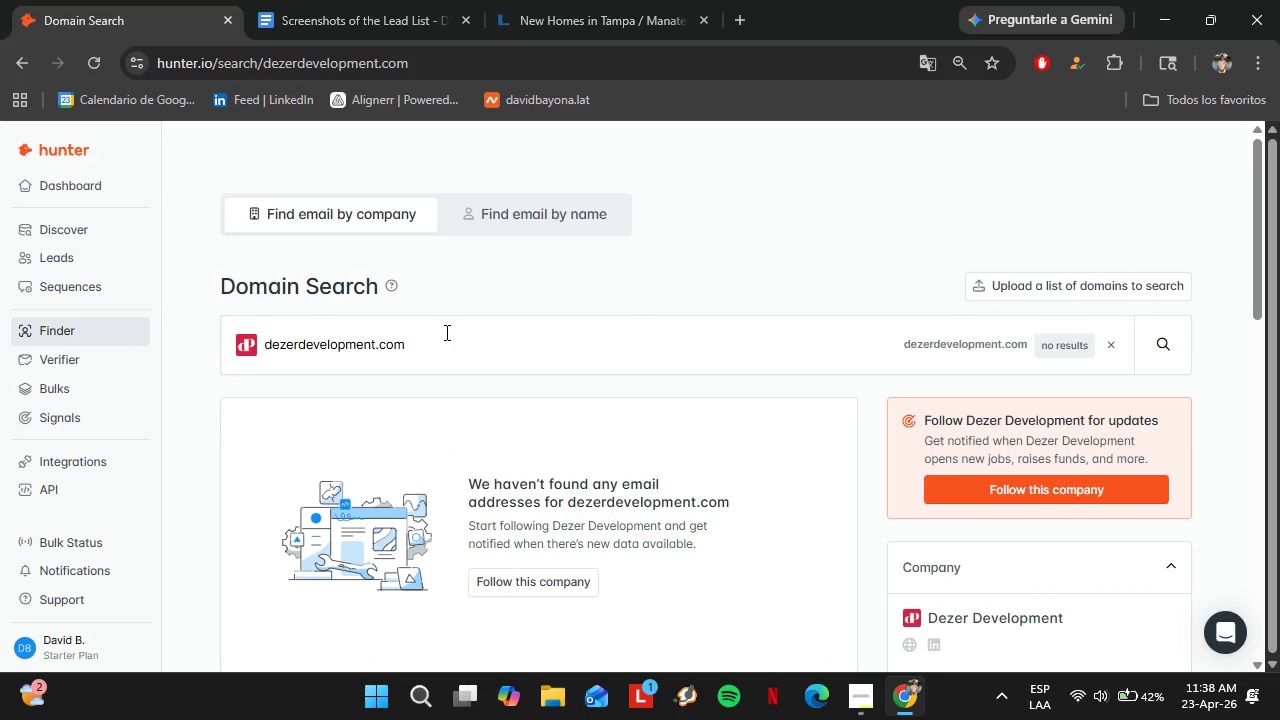 
double_click([445, 332])
 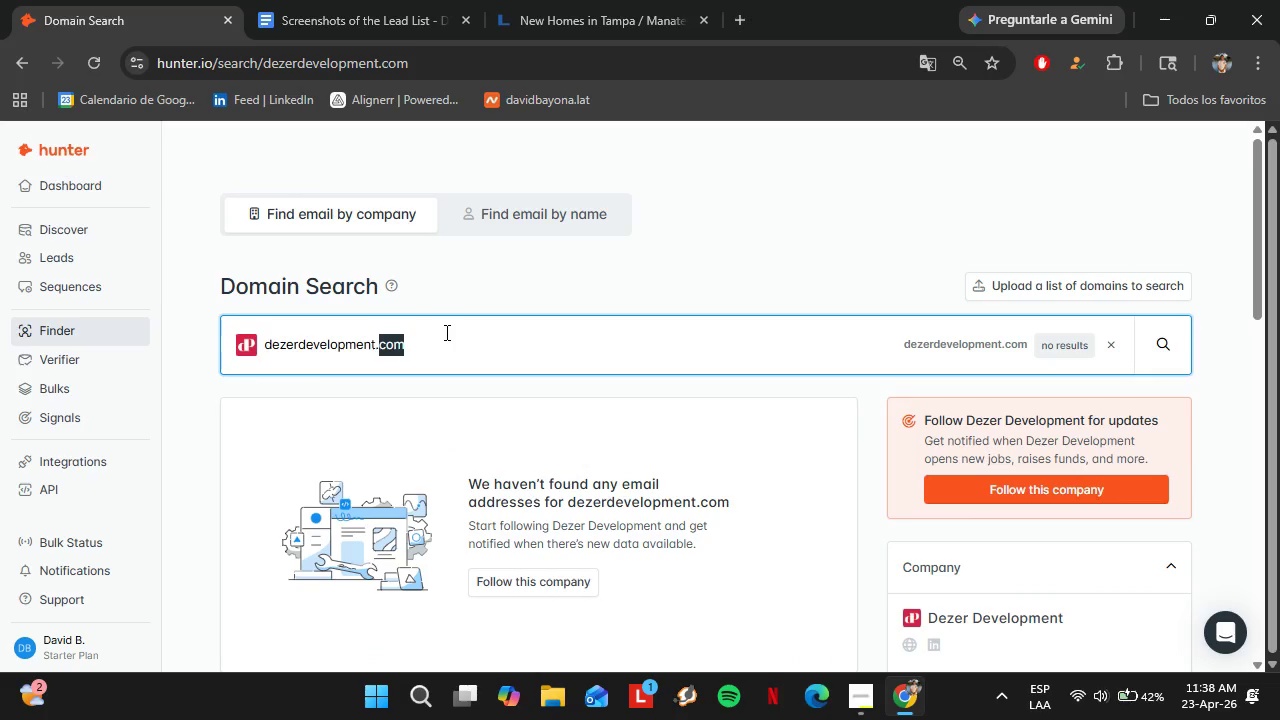 
triple_click([445, 332])
 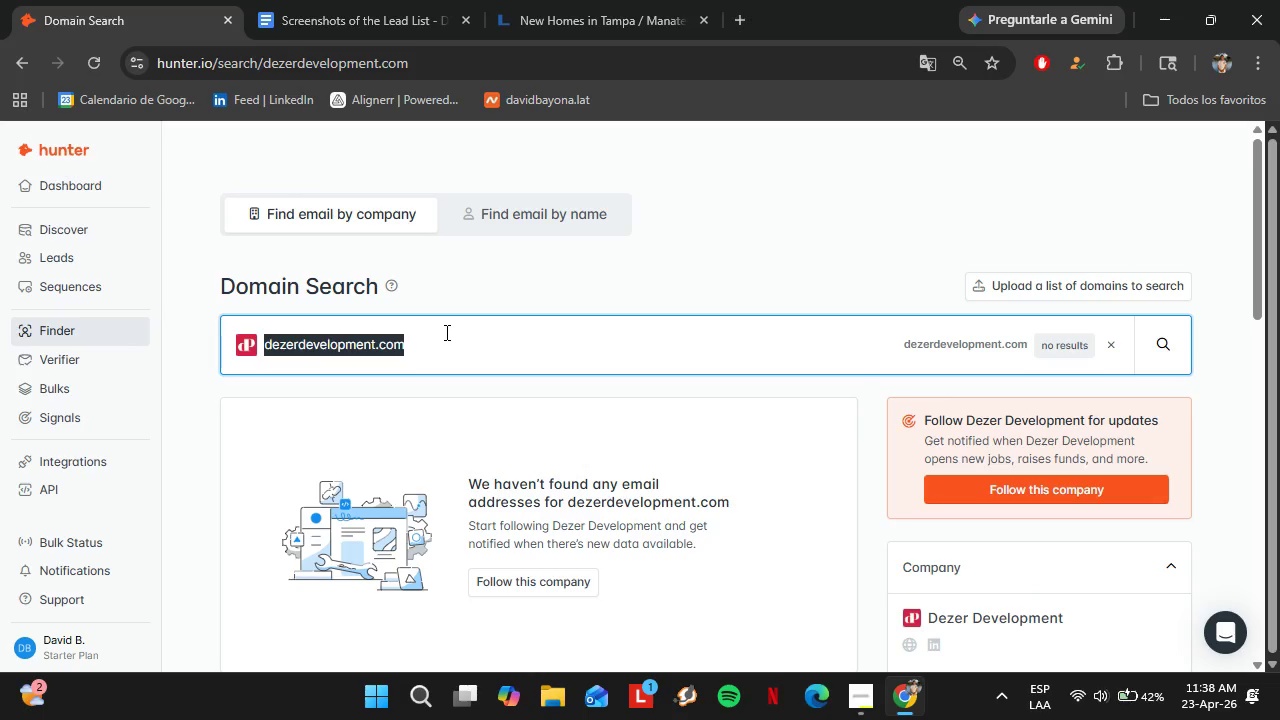 
type(cmc-group.cp,)
key(Backspace)
key(Backspace)
type(om)
 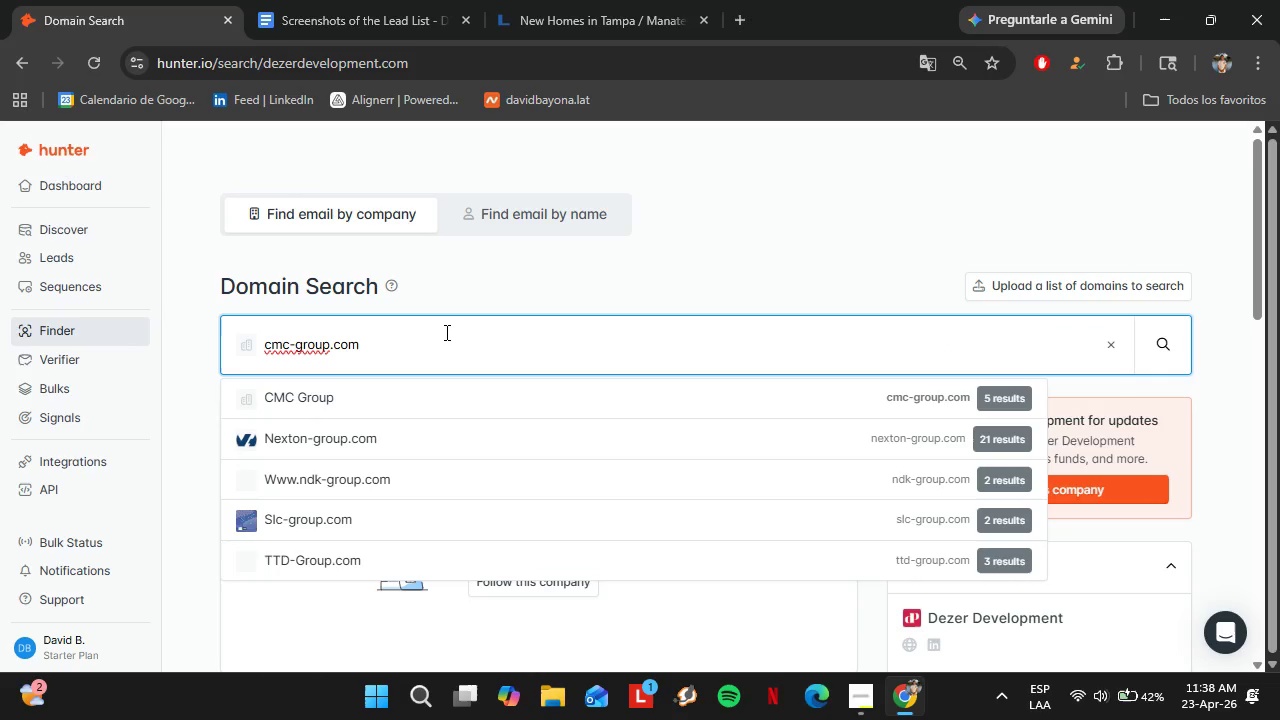 
key(ArrowDown)
 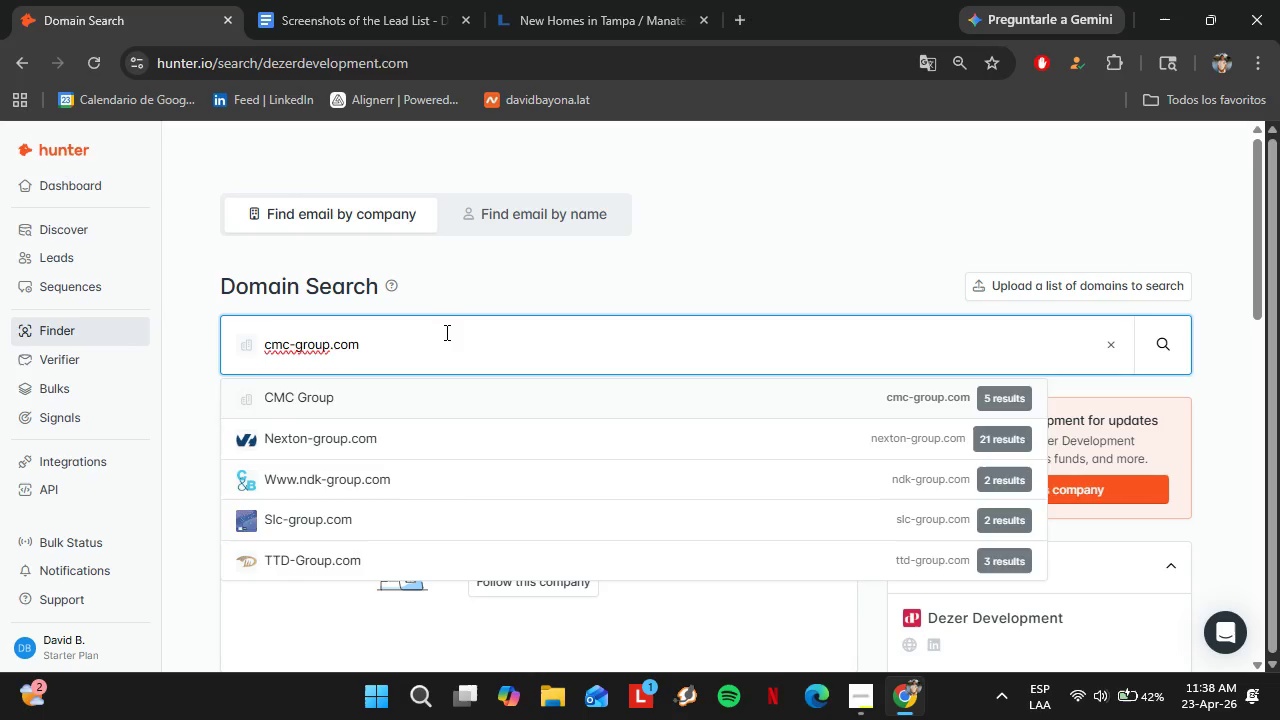 
key(Enter)
 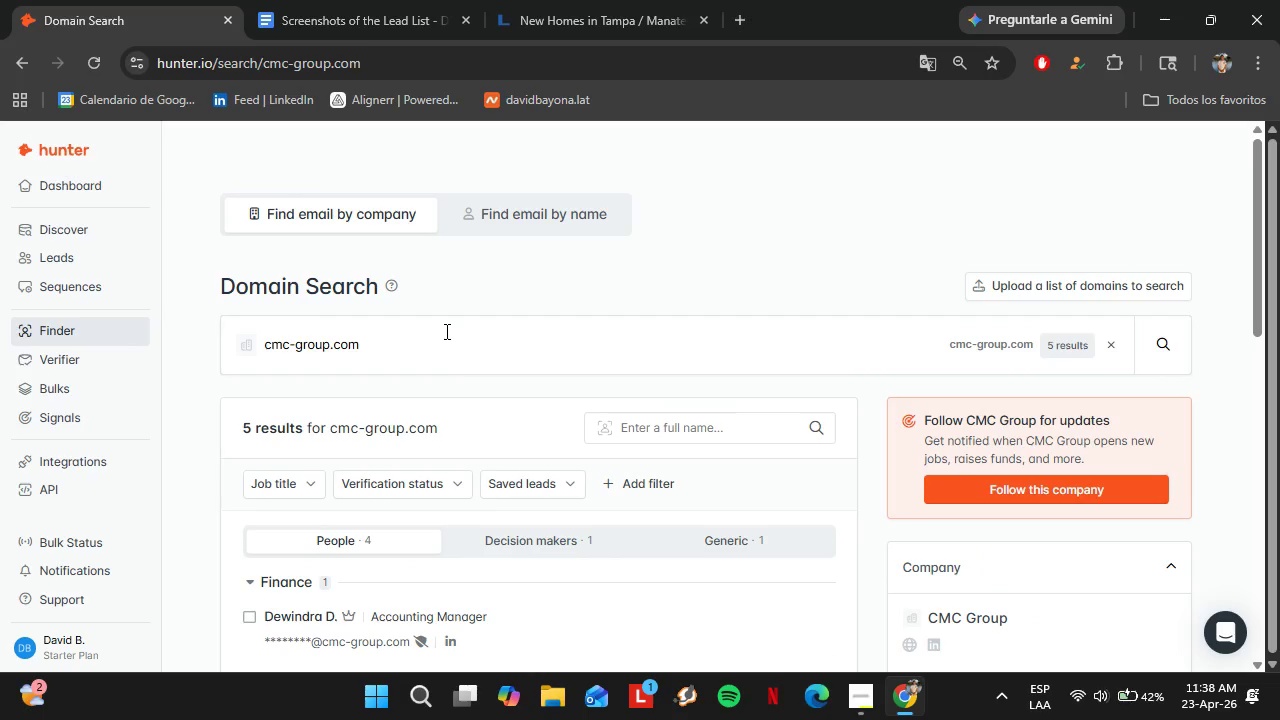 
scroll: coordinate [493, 548], scroll_direction: down, amount: 2.0
 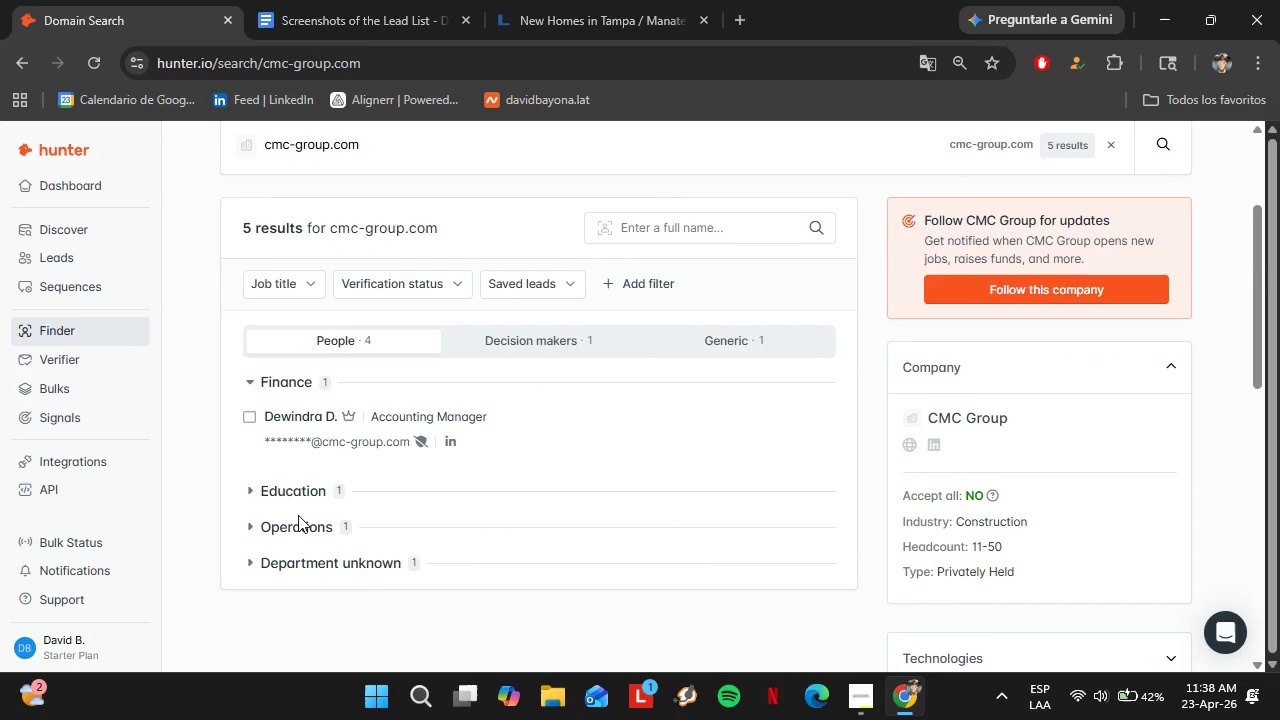 
double_click([301, 520])
 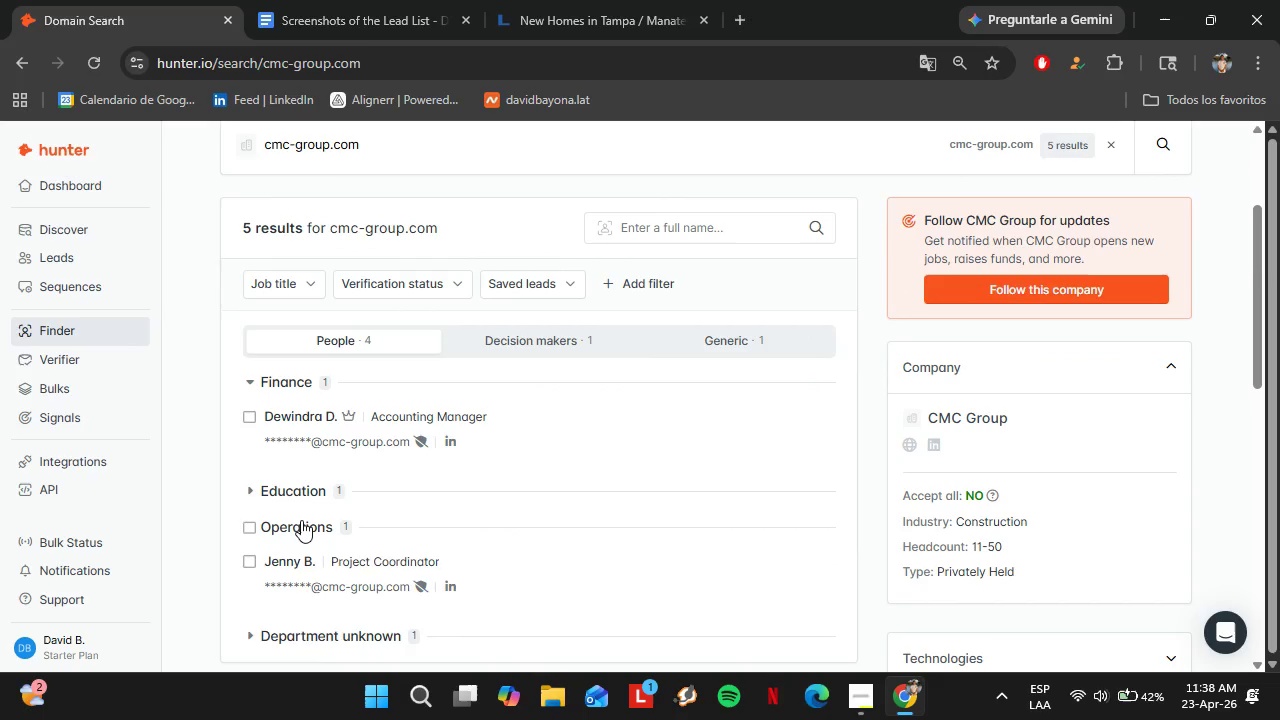 
left_click([301, 520])
 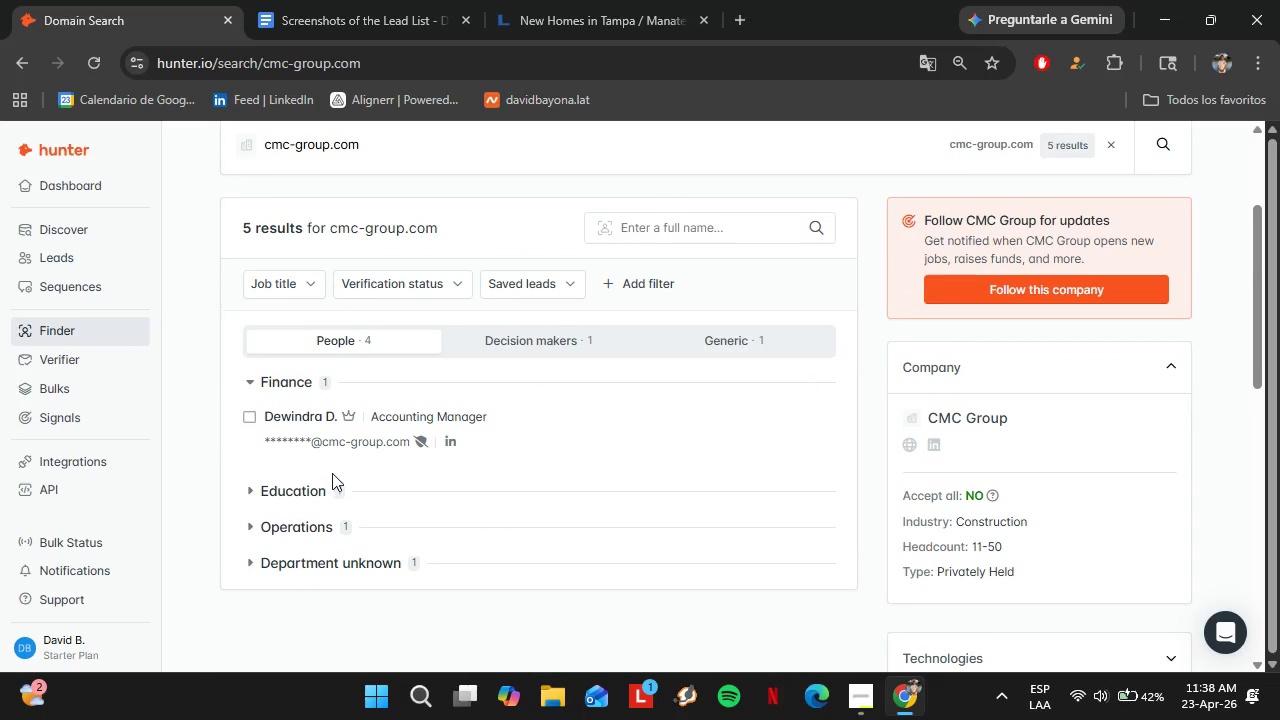 
scroll: coordinate [333, 473], scroll_direction: up, amount: 1.0
 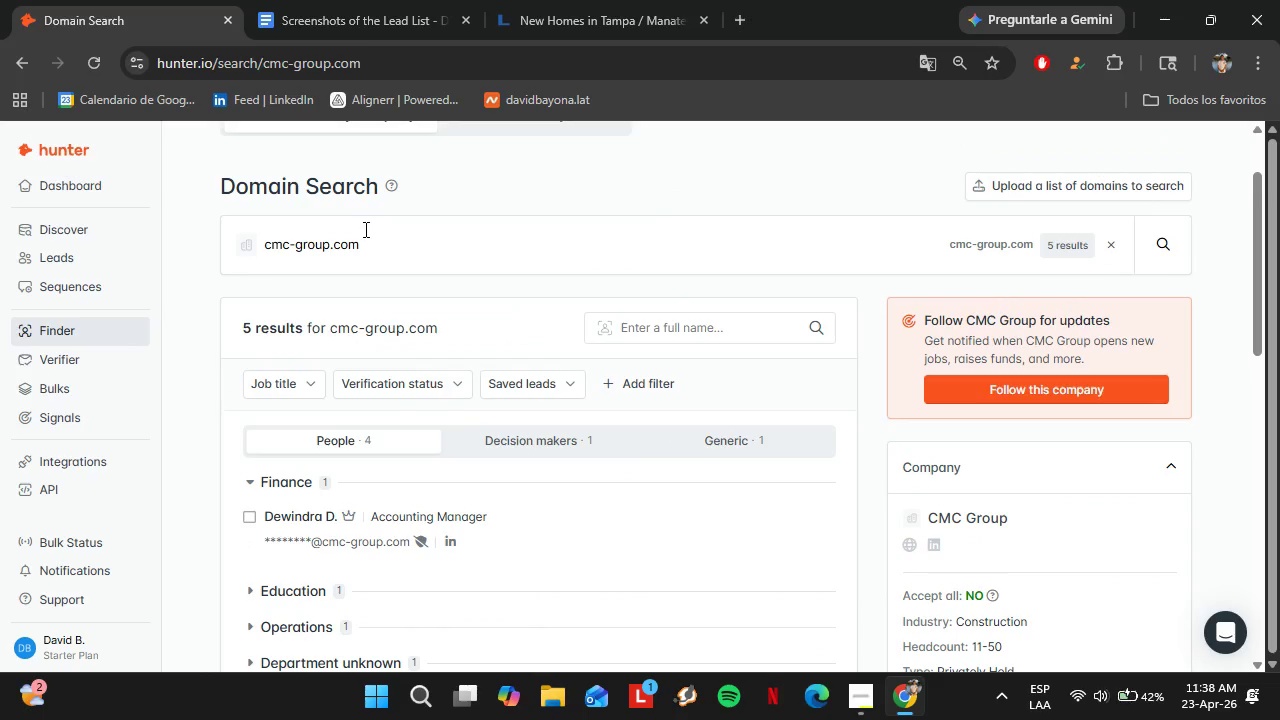 
double_click([364, 228])
 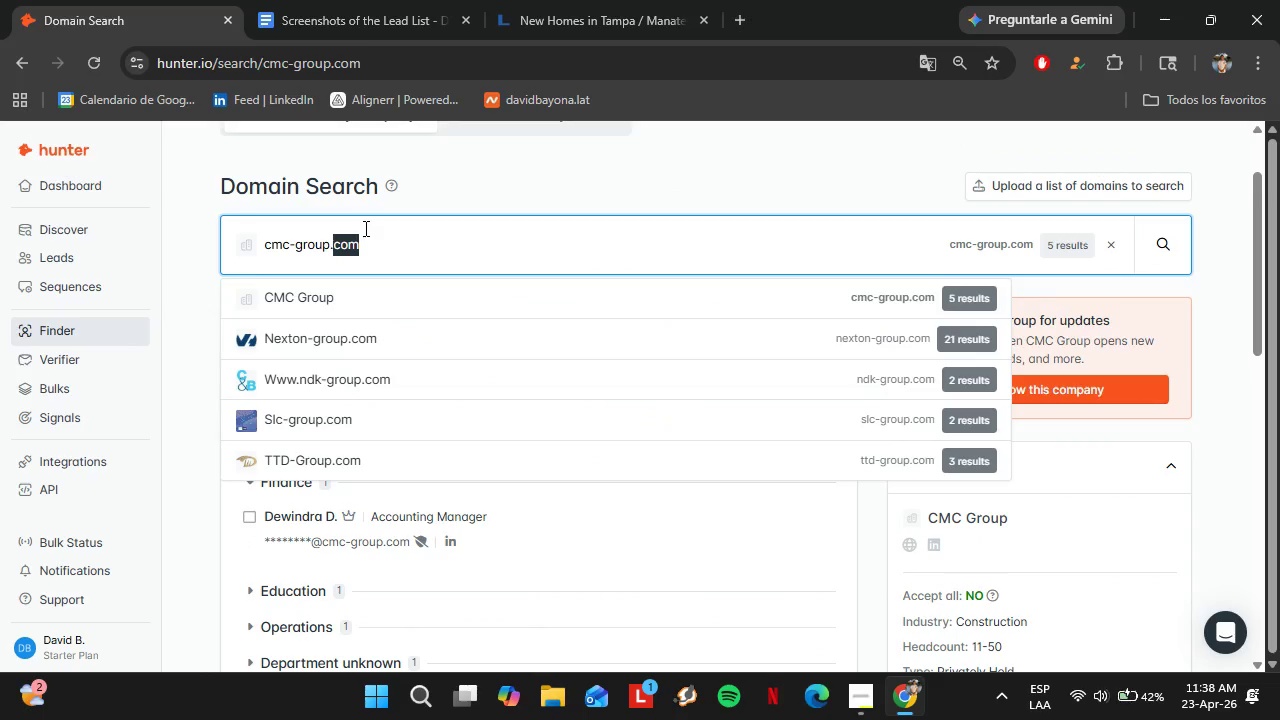 
triple_click([364, 228])
 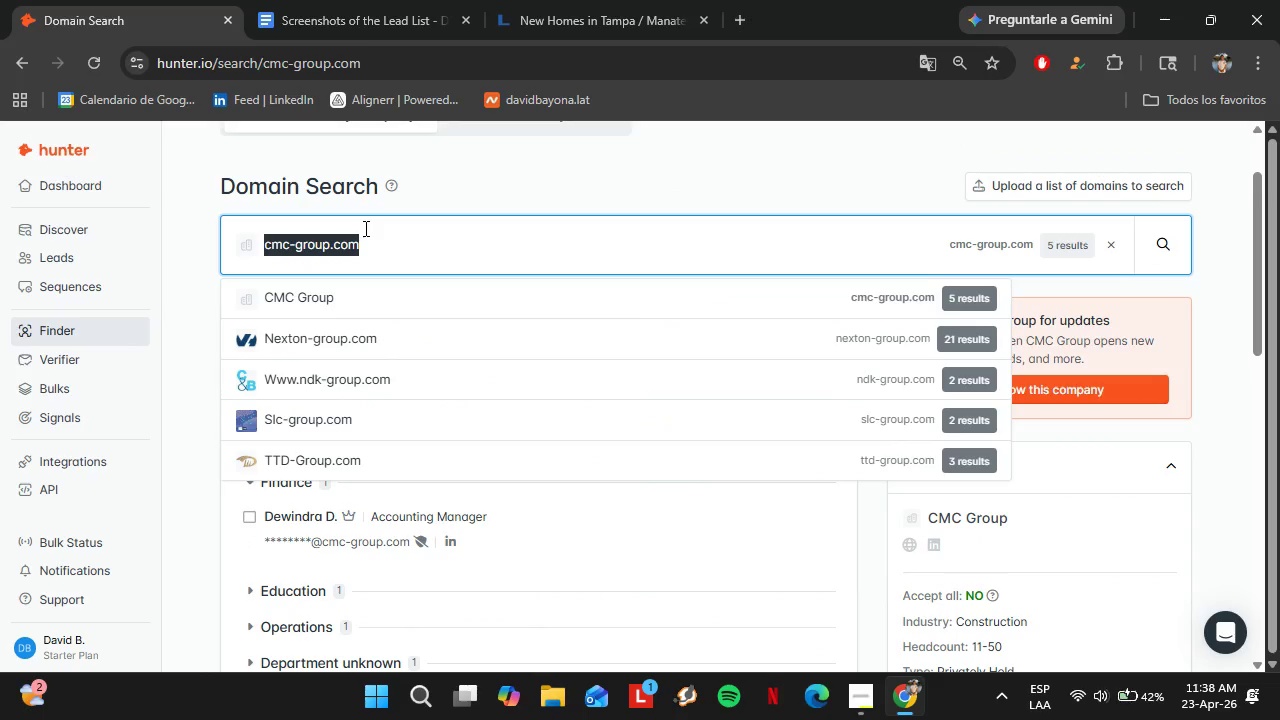 
type(mastcapital)
 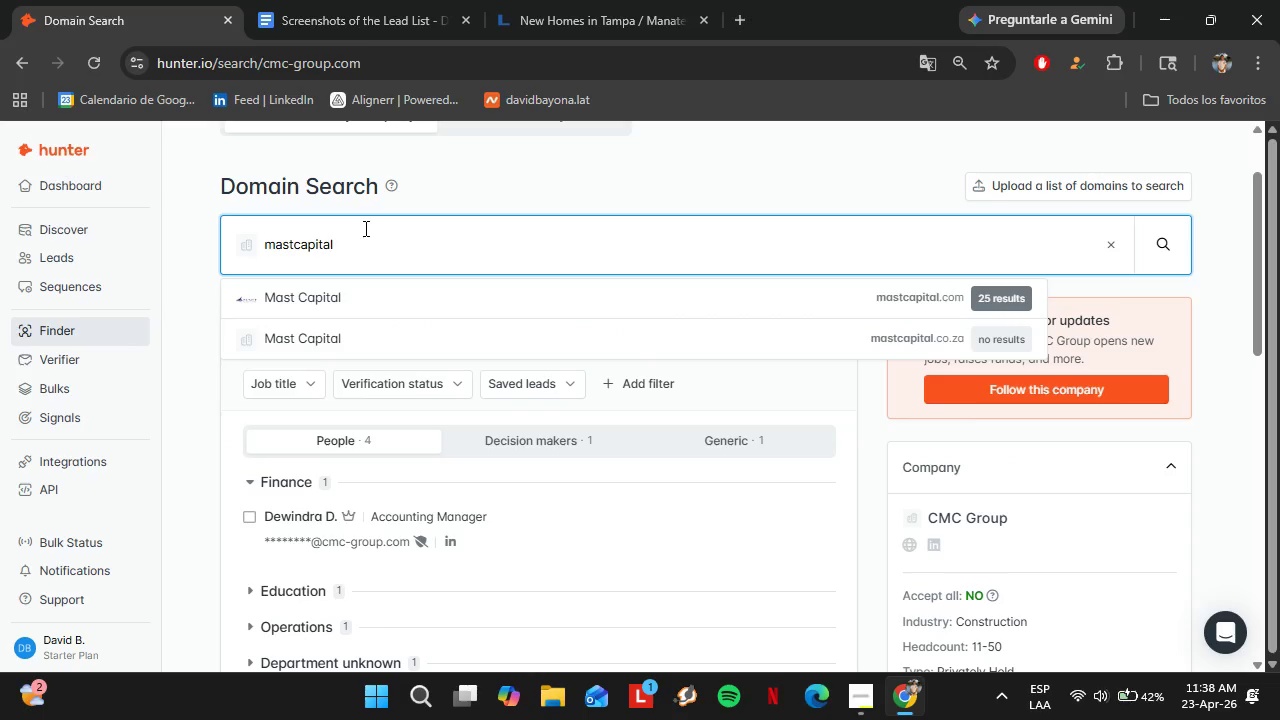 
key(ArrowDown)
 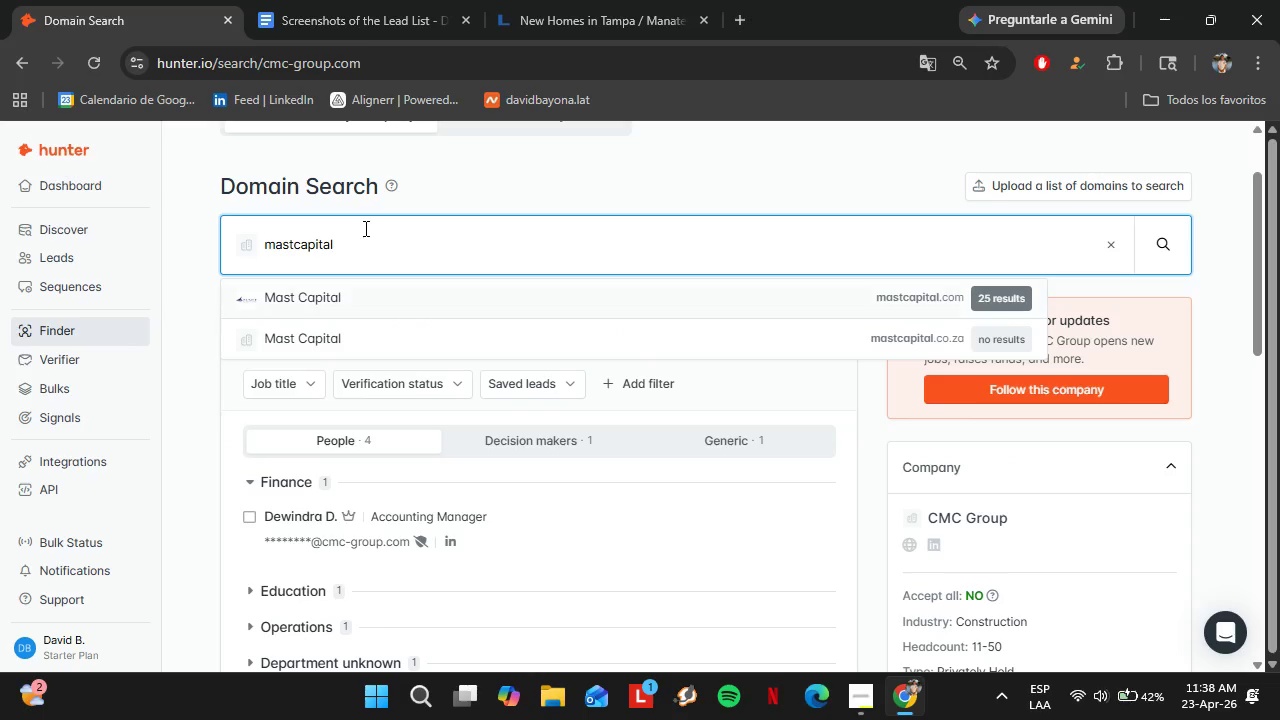 
key(Enter)
 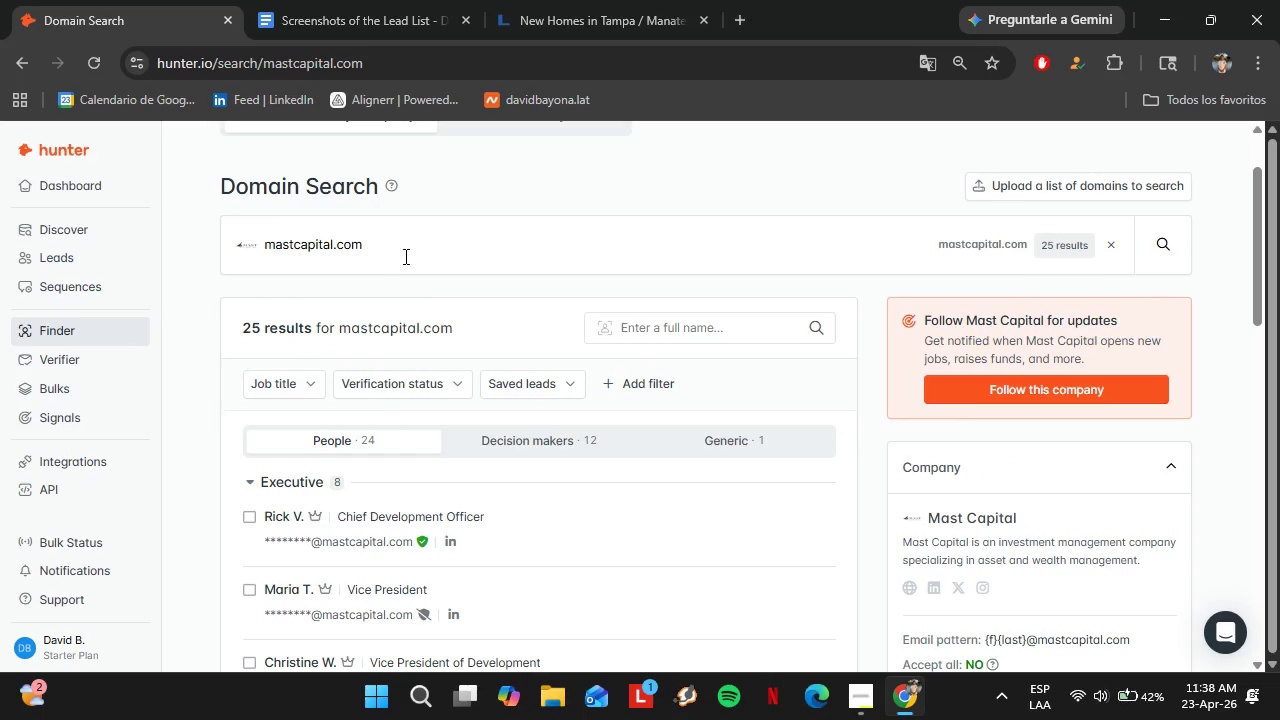 
scroll: coordinate [399, 532], scroll_direction: down, amount: 2.0
 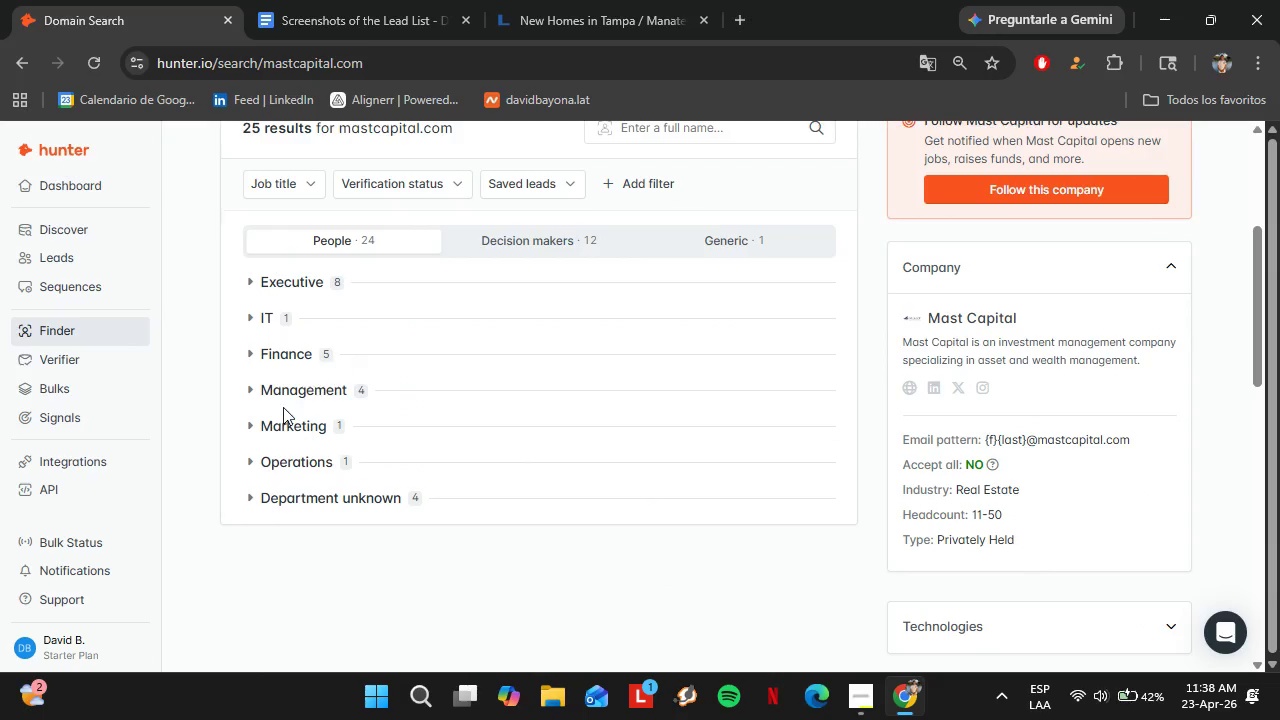 
double_click([294, 431])
 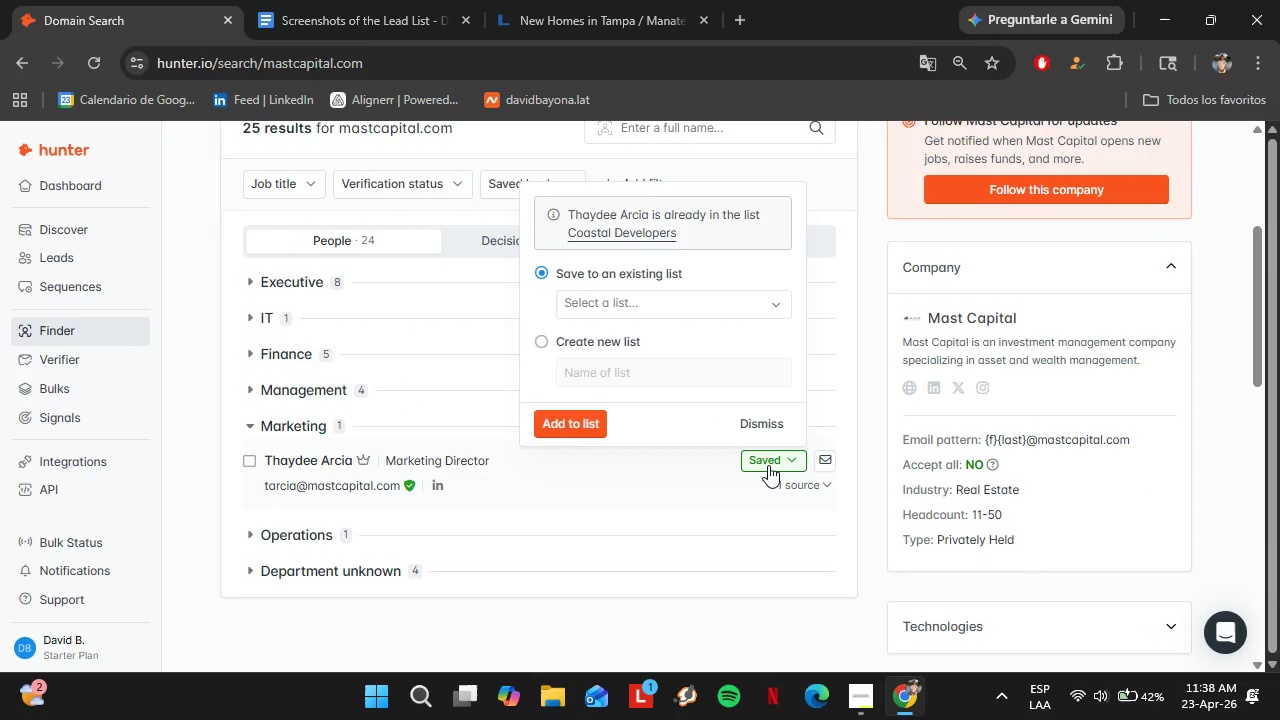 
left_click([765, 417])
 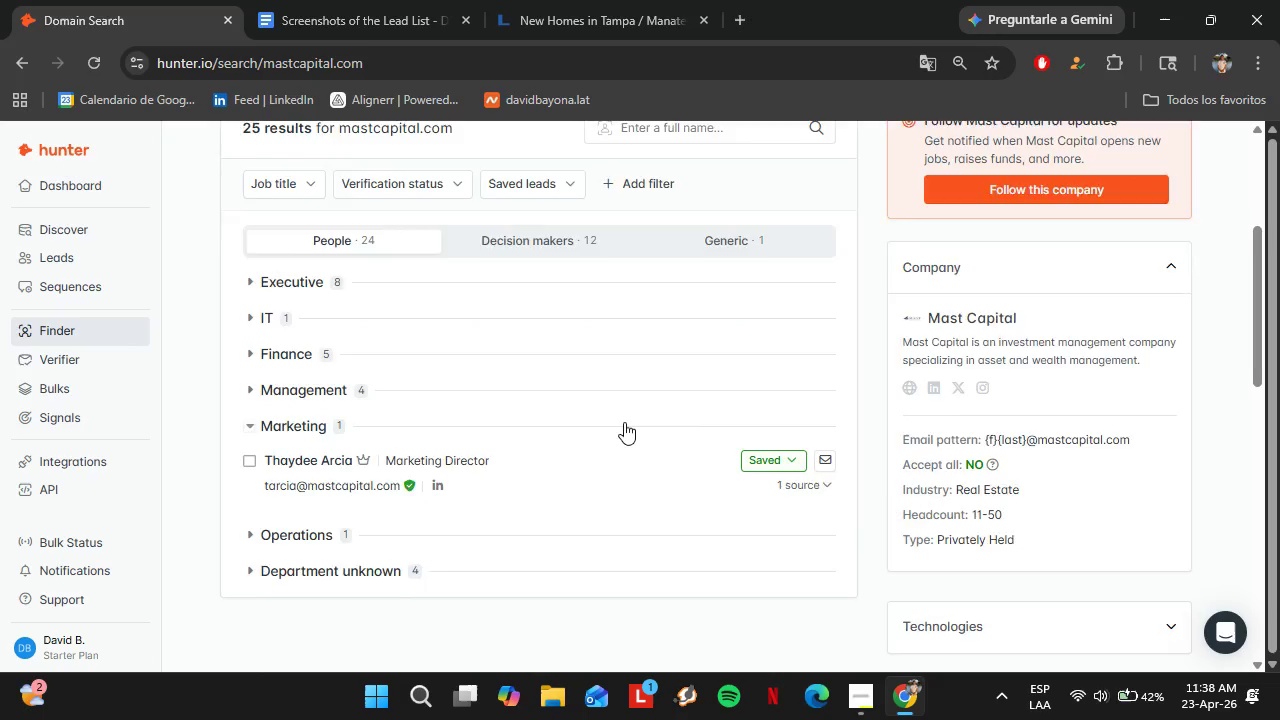 
scroll: coordinate [603, 421], scroll_direction: up, amount: 5.0
 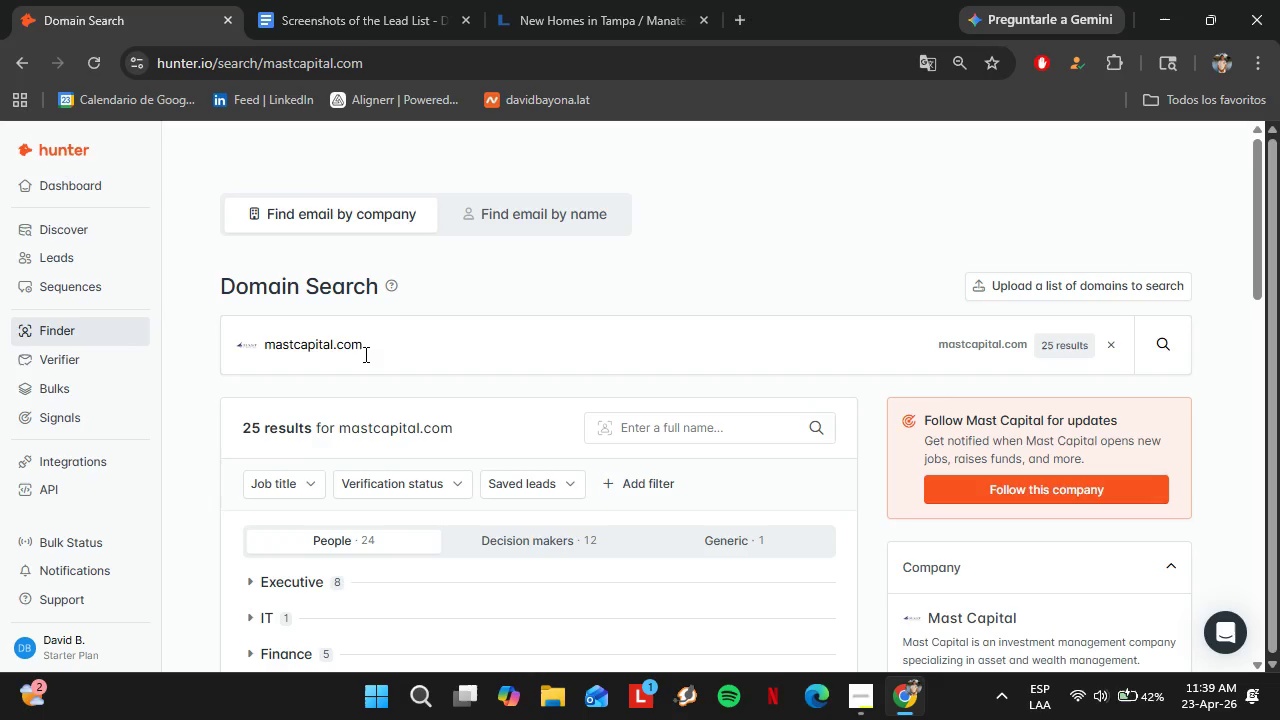 
double_click([364, 354])
 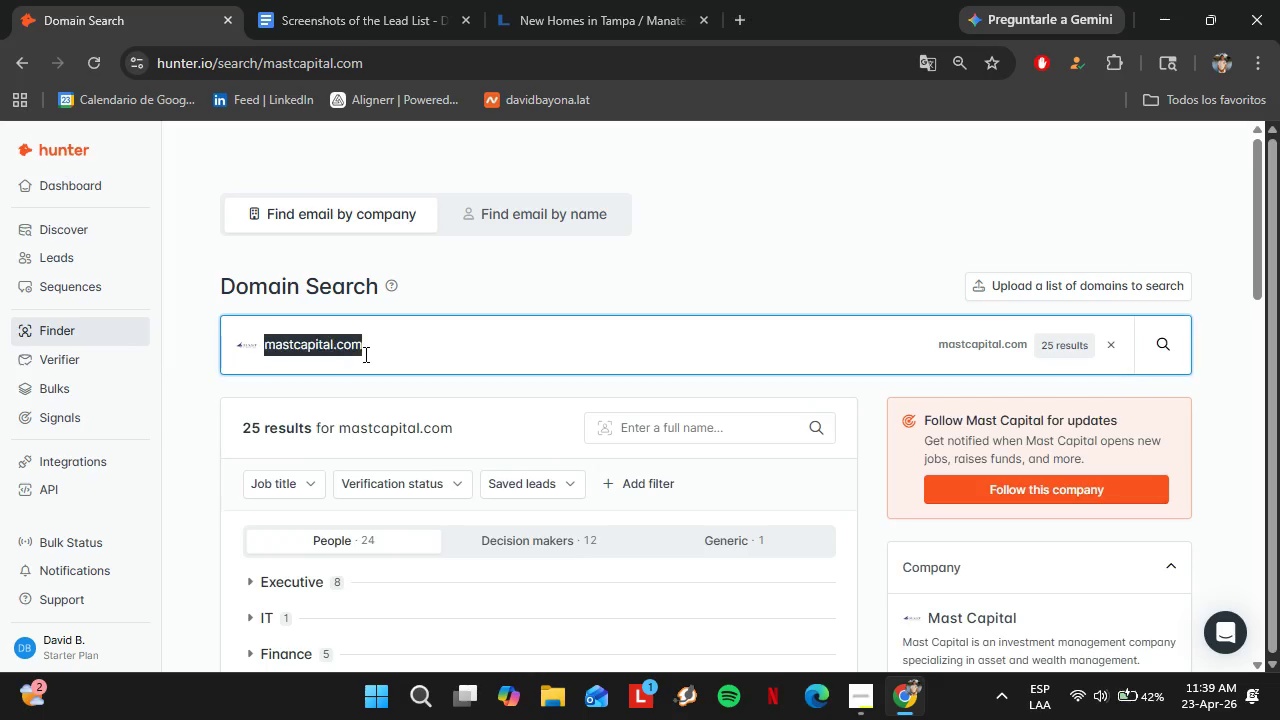 
triple_click([364, 354])
 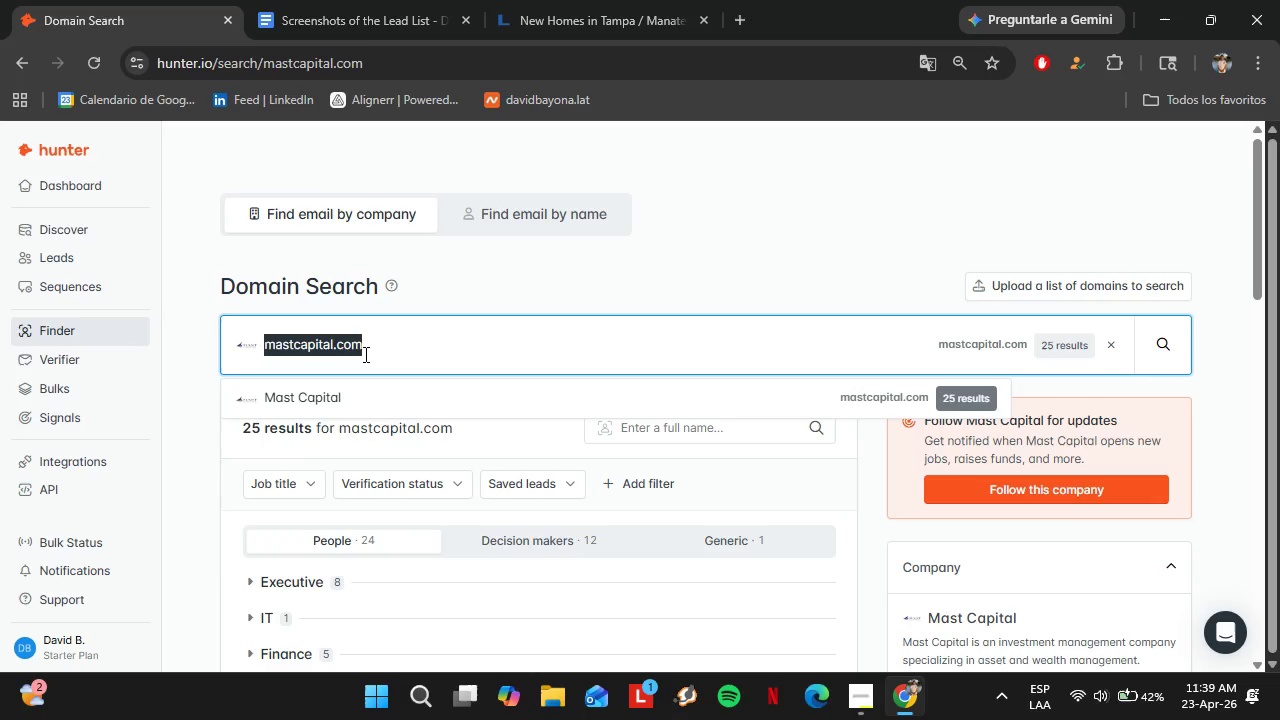 
type(13fi.com)
 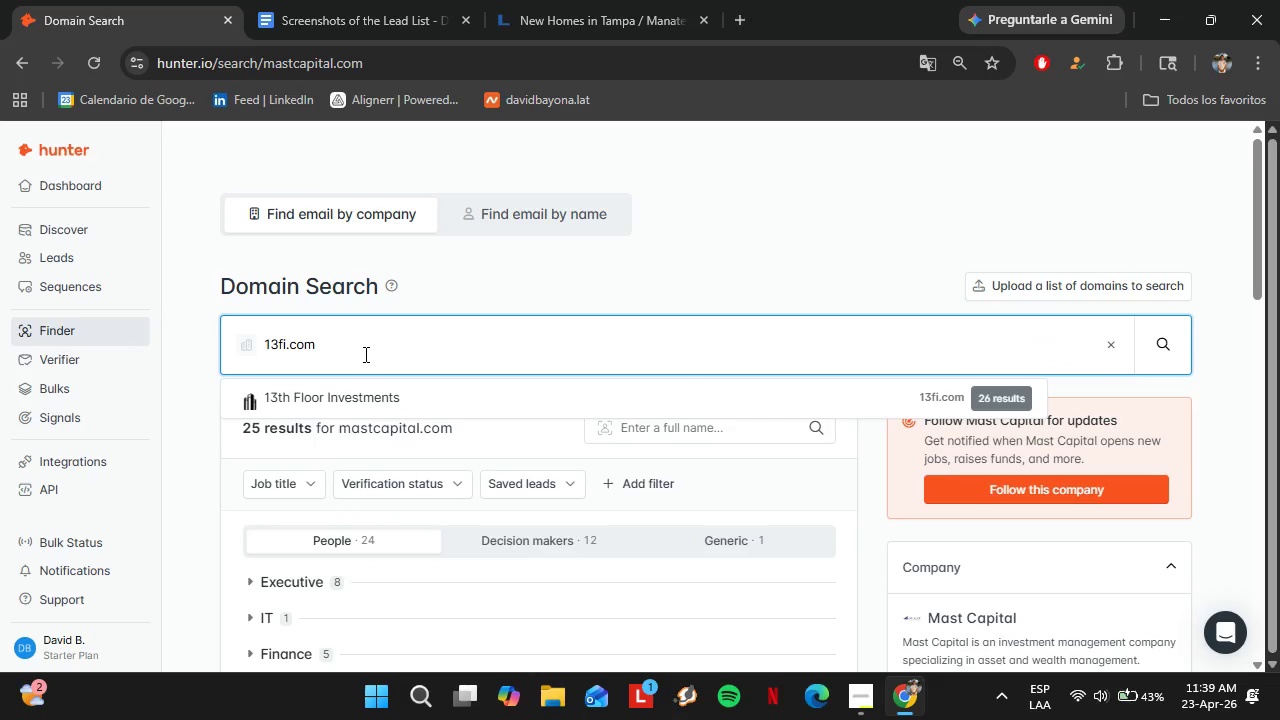 
key(ArrowDown)
 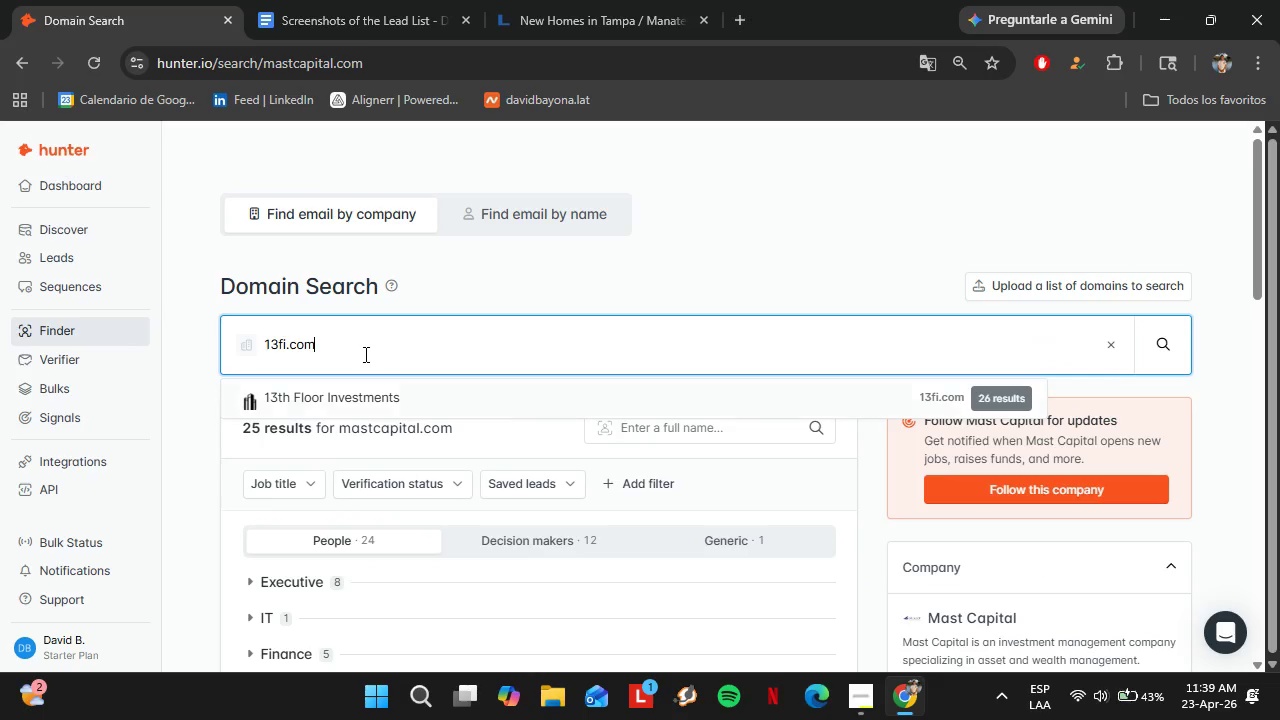 
key(Enter)
 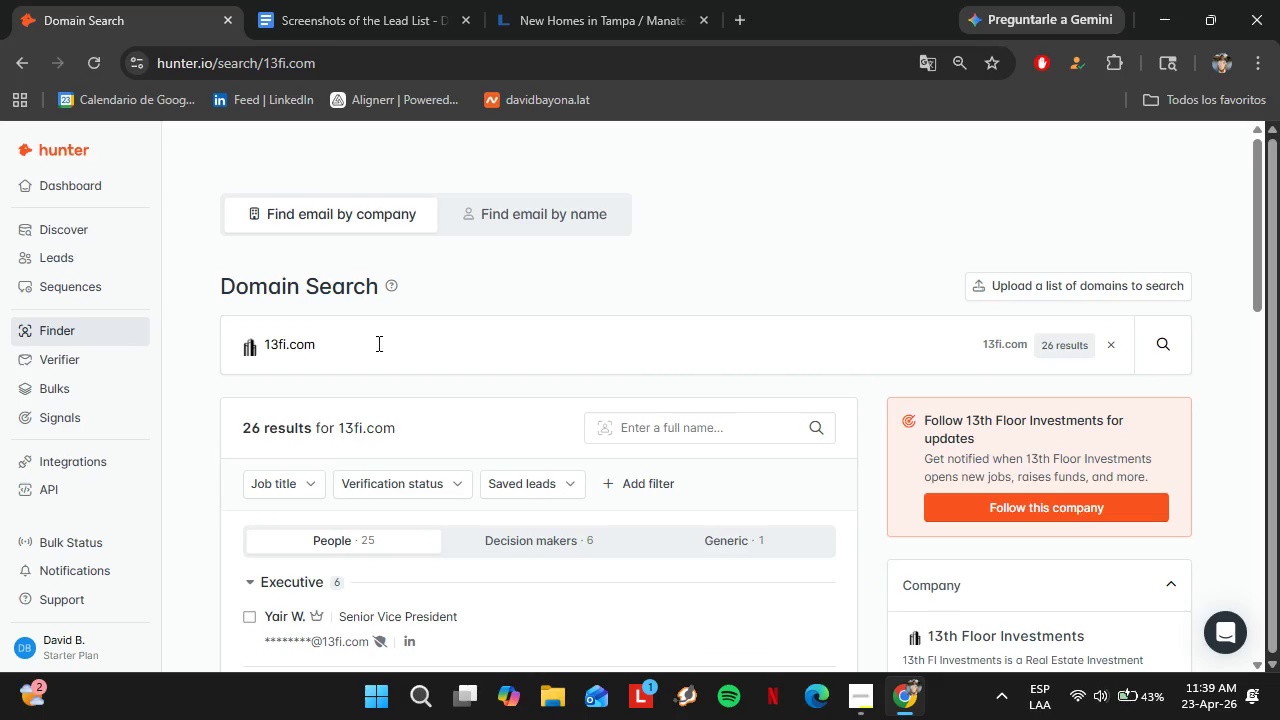 
scroll: coordinate [402, 390], scroll_direction: down, amount: 3.0
 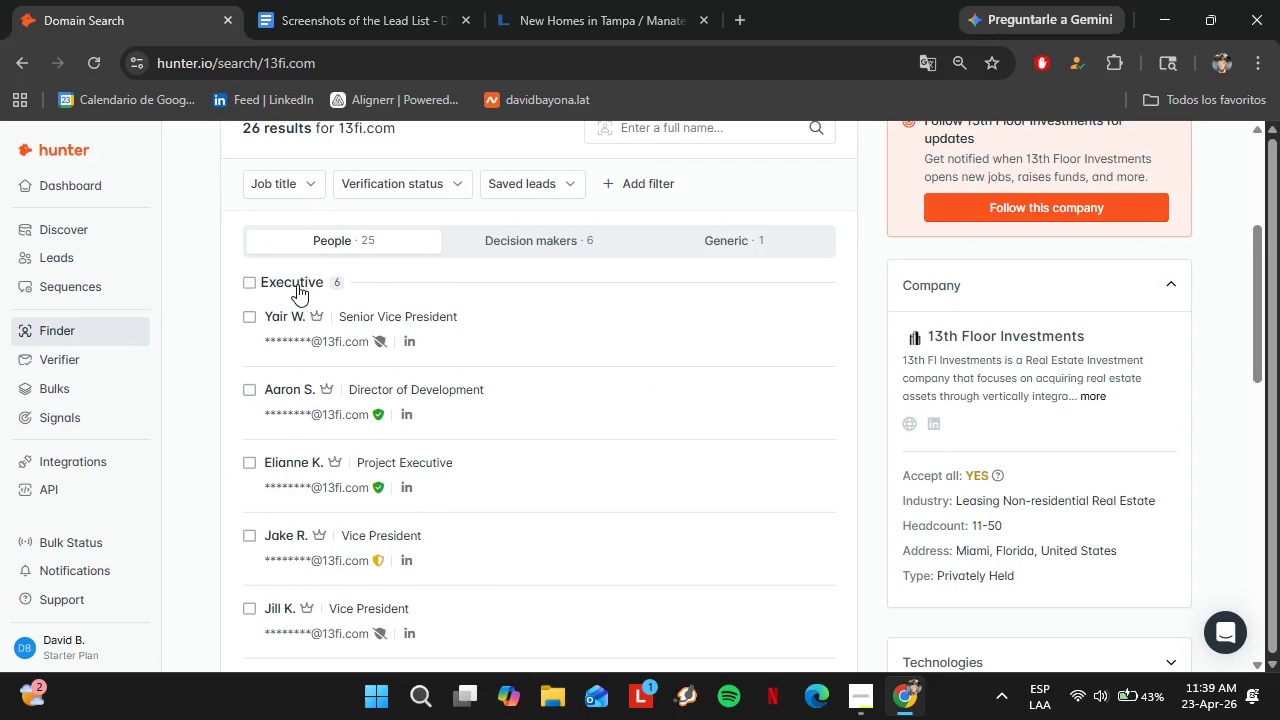 
left_click([293, 275])
 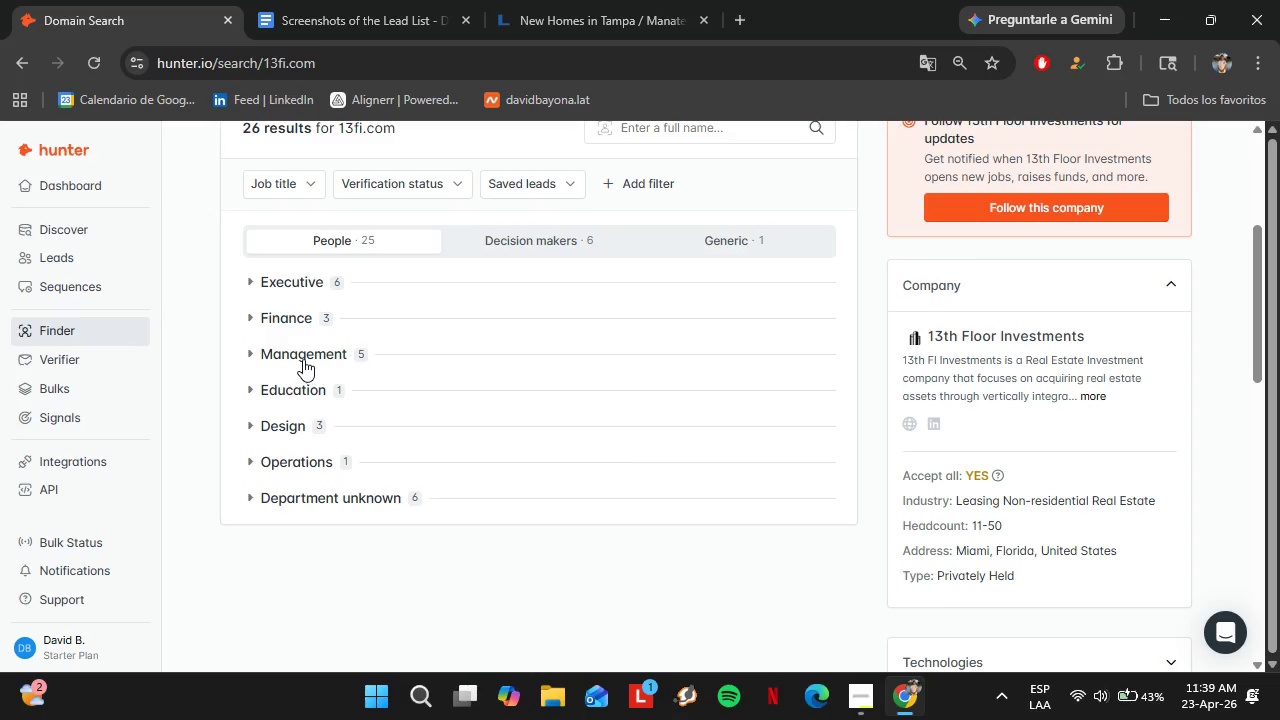 
wait(5.47)
 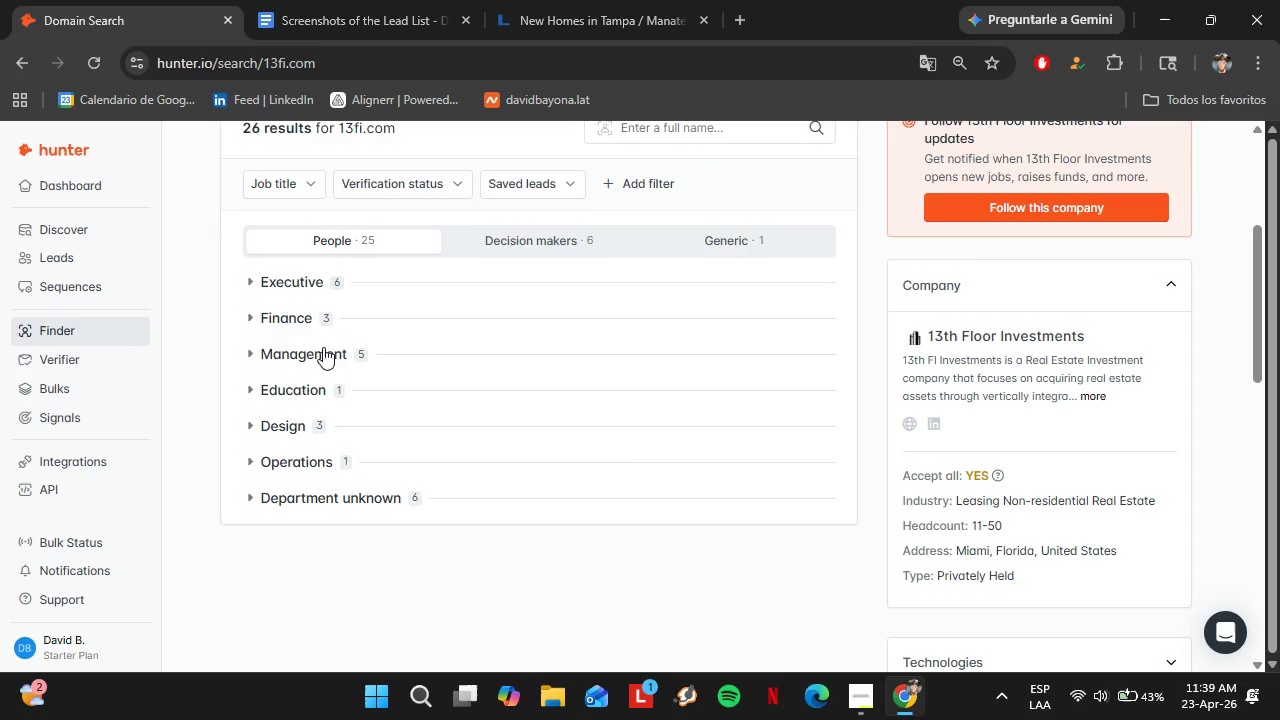 
double_click([288, 273])
 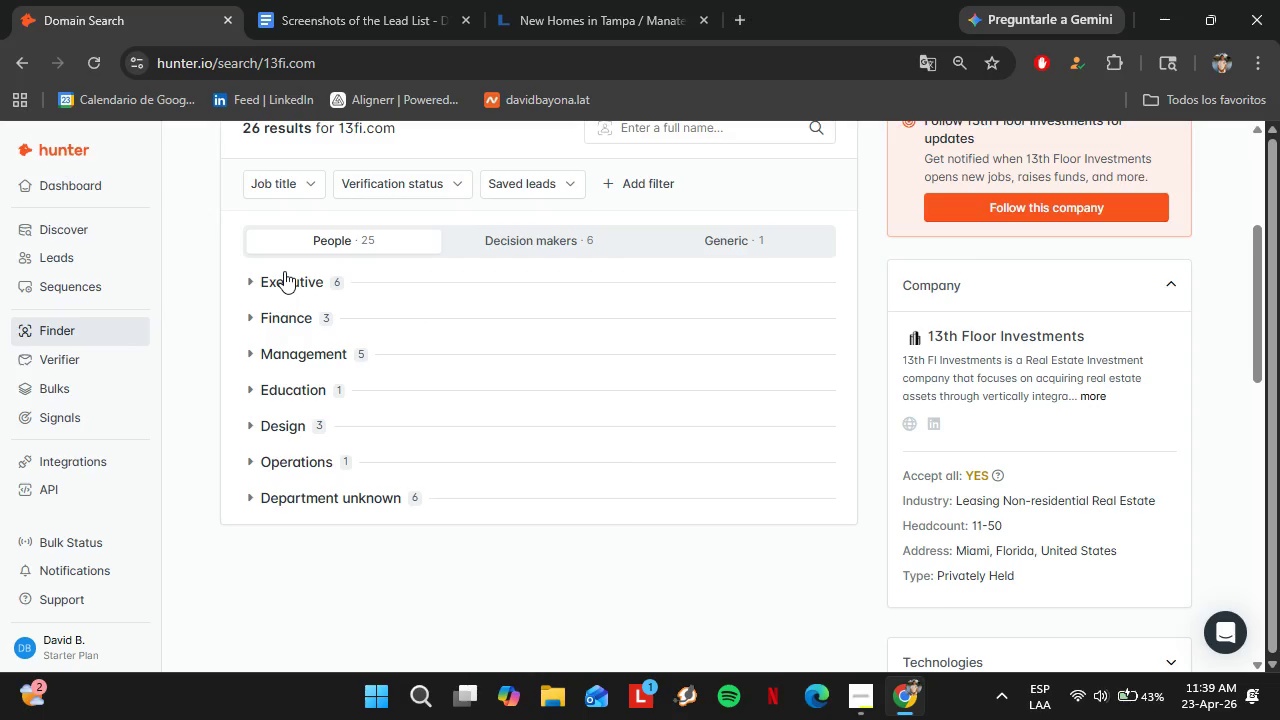 
mouse_move([319, 271])
 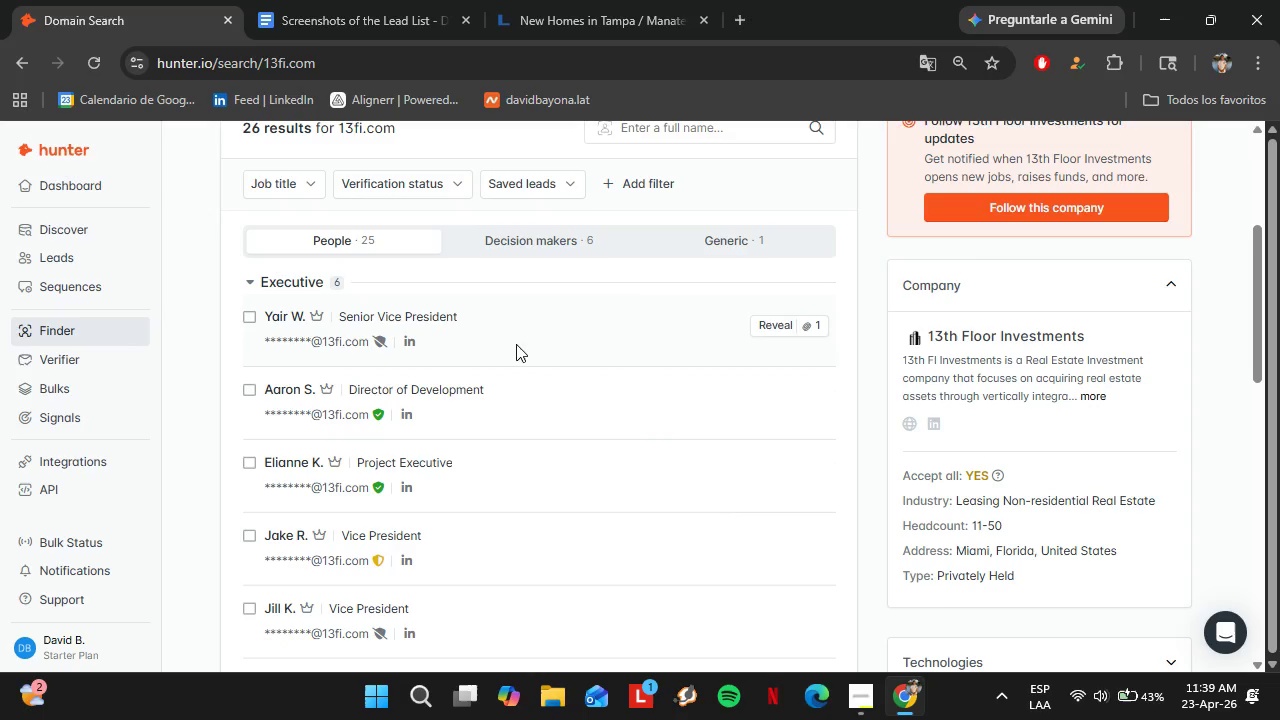 
scroll: coordinate [513, 358], scroll_direction: down, amount: 1.0
 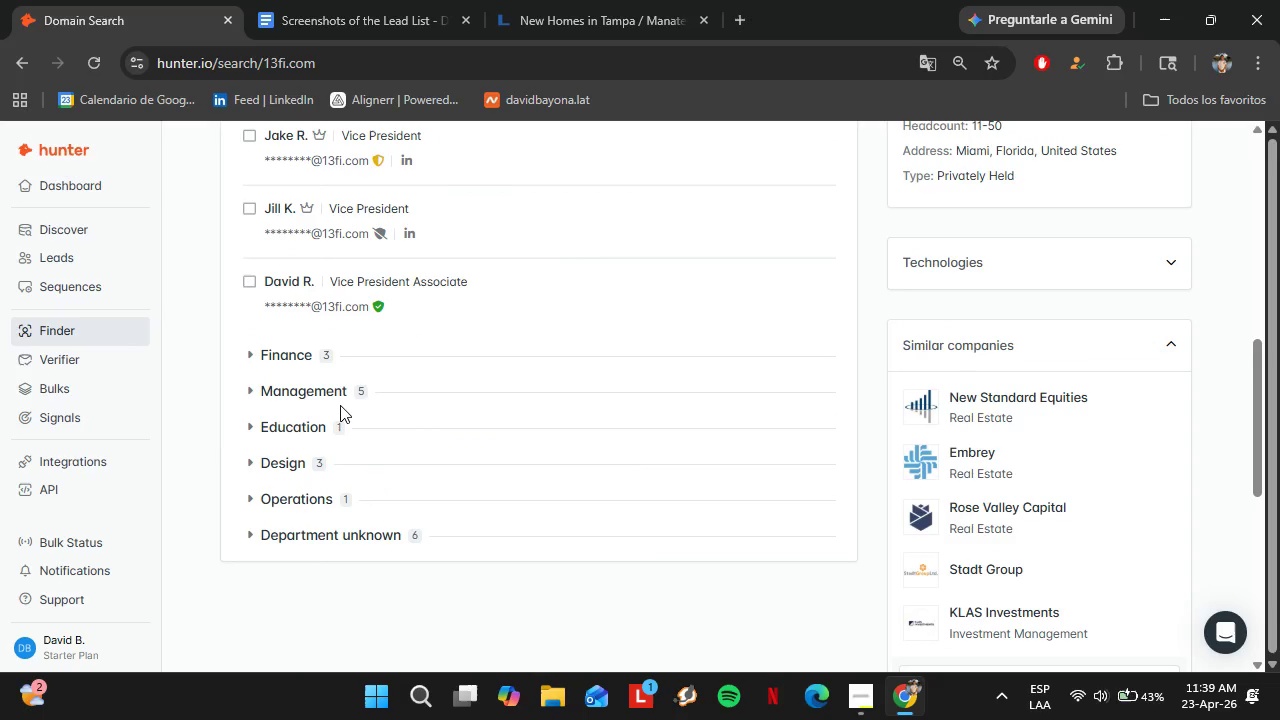 
left_click([315, 391])
 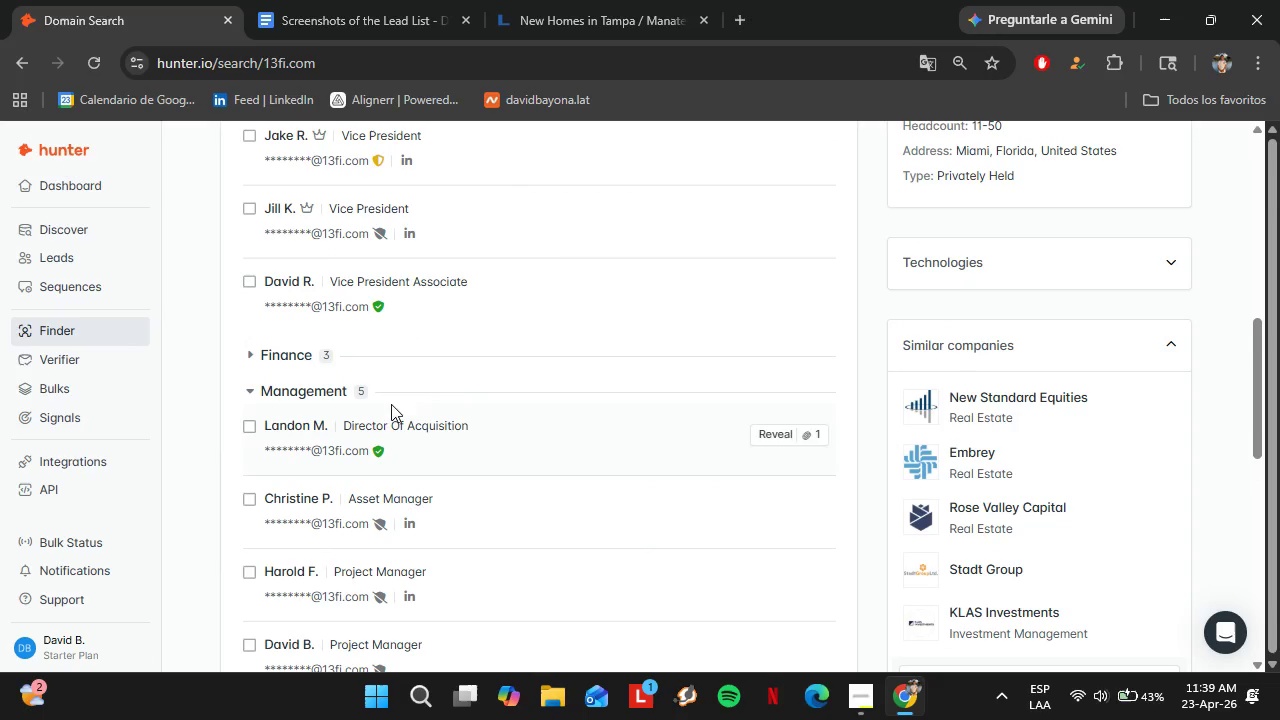 
scroll: coordinate [461, 393], scroll_direction: down, amount: 4.0
 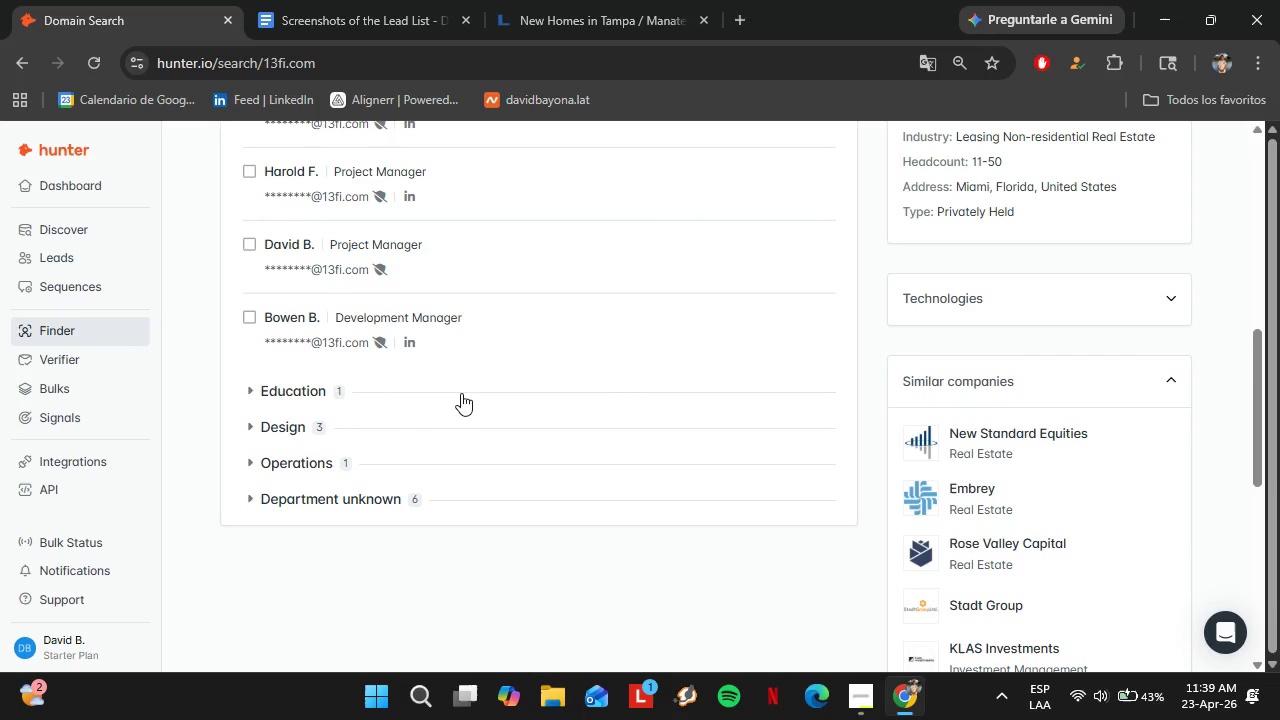 
left_click([381, 353])
 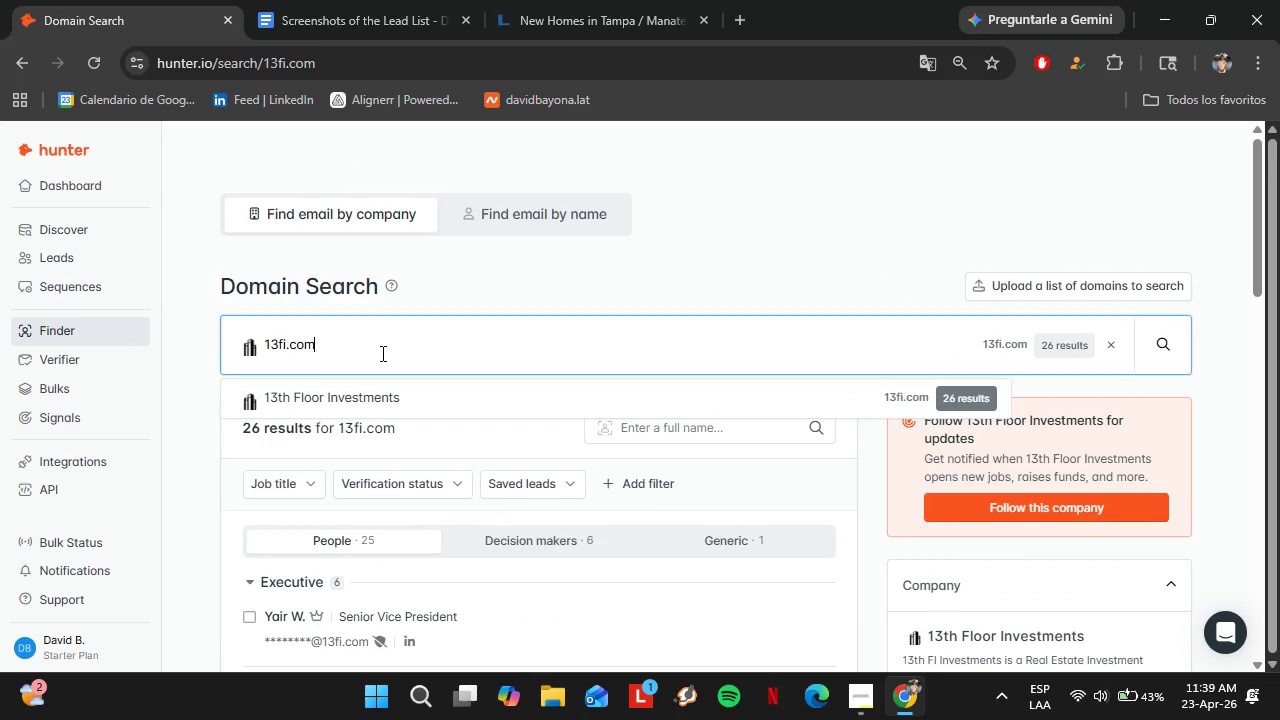 
scroll: coordinate [449, 382], scroll_direction: up, amount: 8.0
 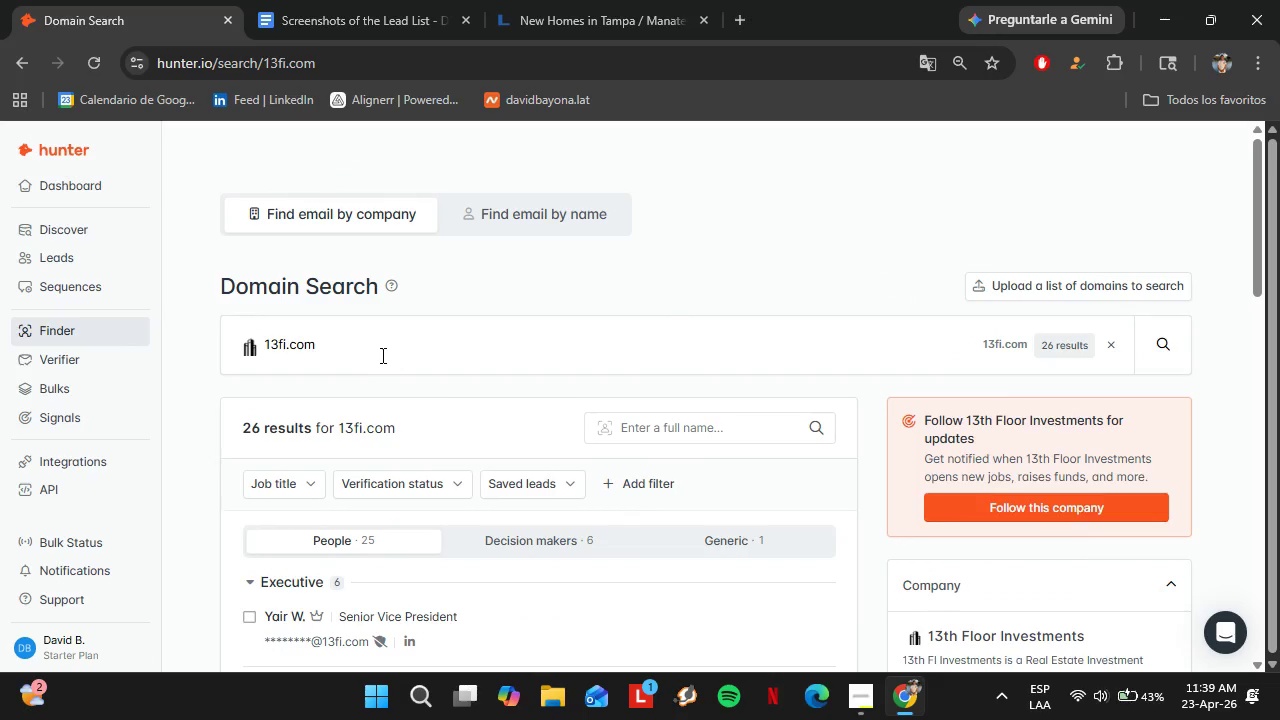 
double_click([381, 353])
 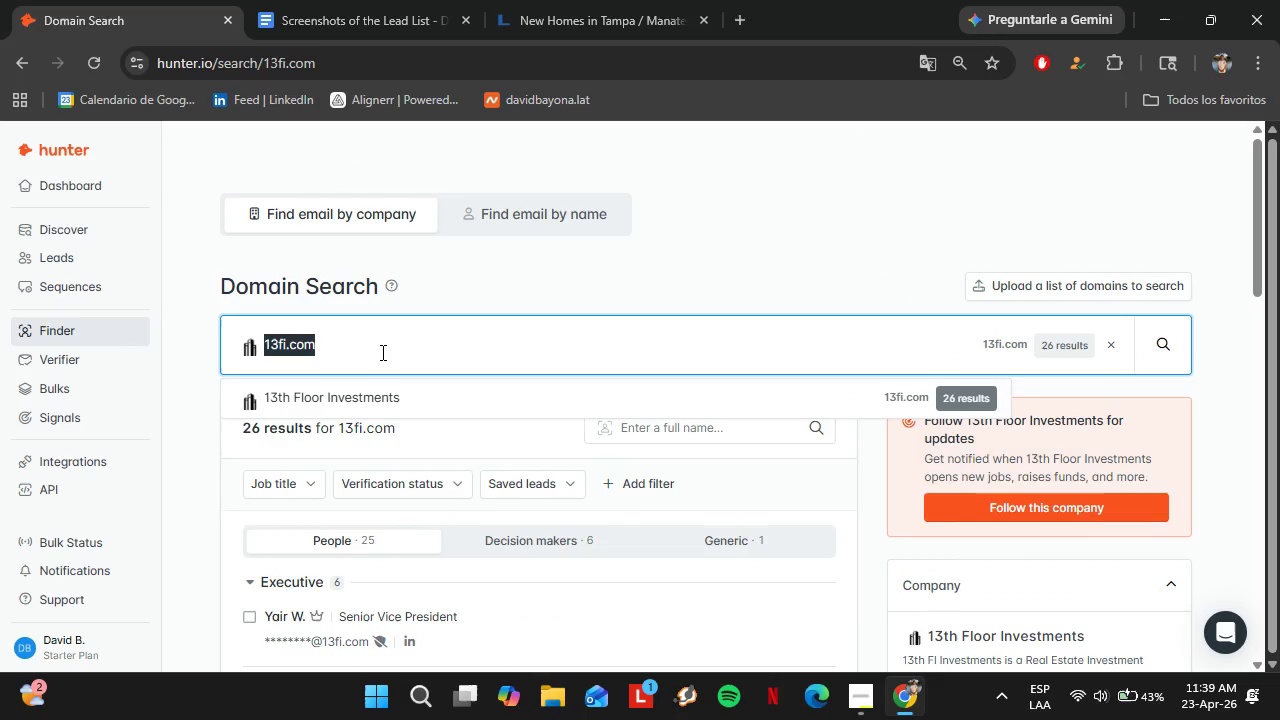 
type(kolter.com)
 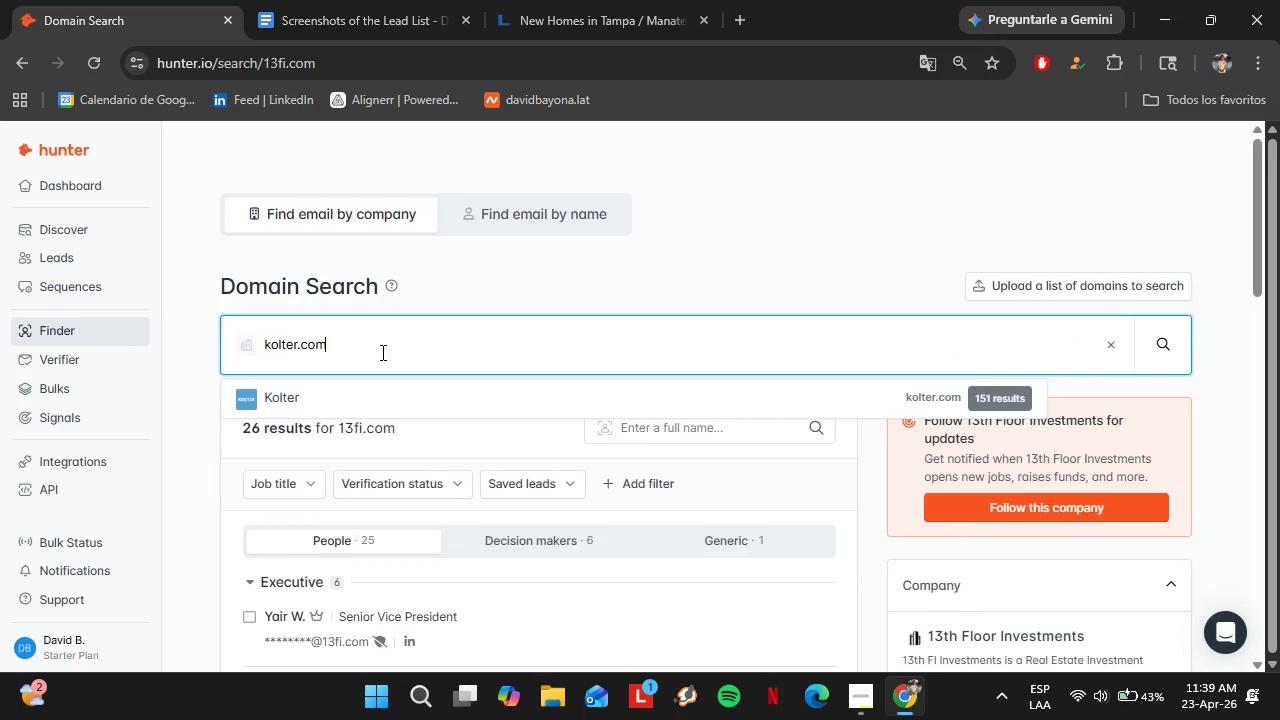 
key(Enter)
 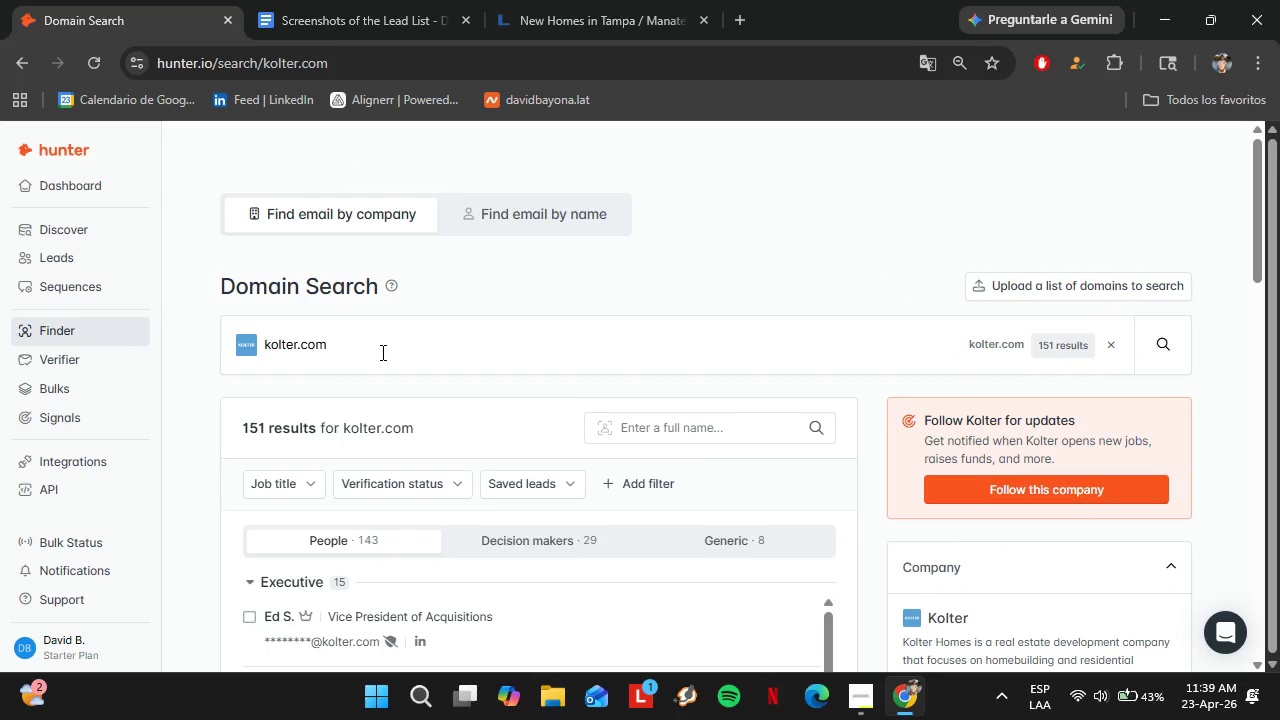 
double_click([381, 352])
 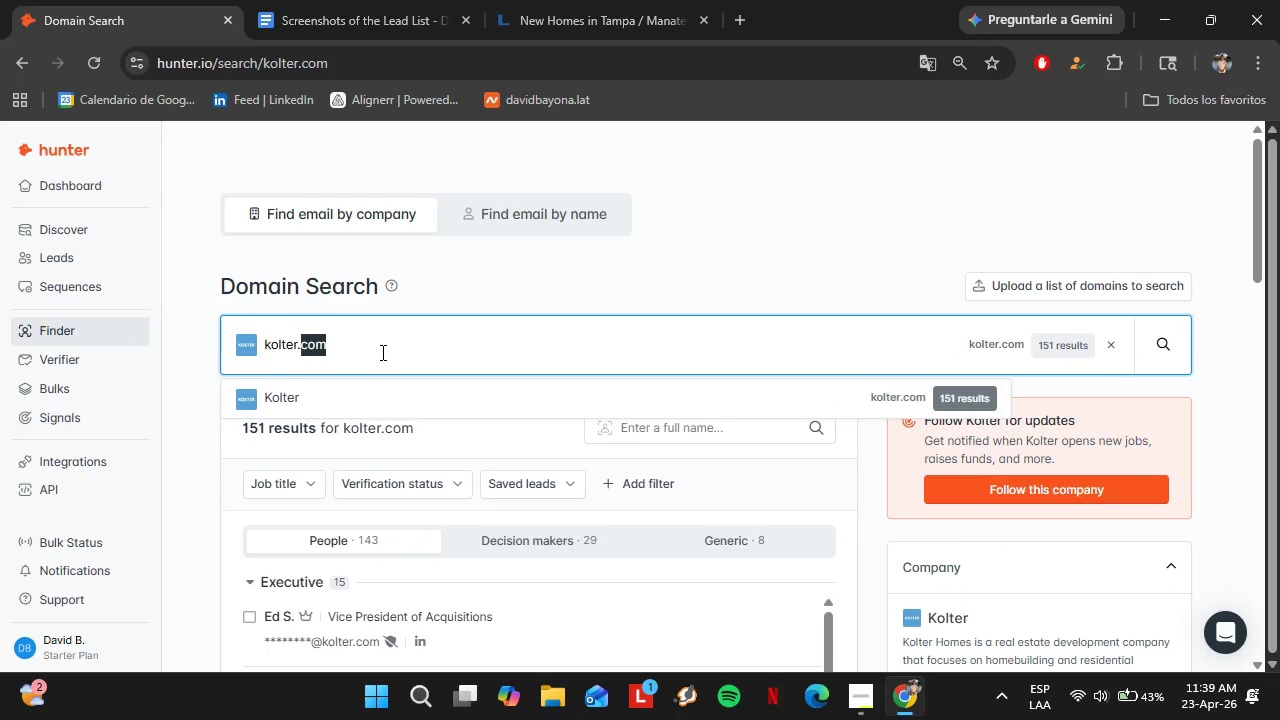 
triple_click([381, 352])
 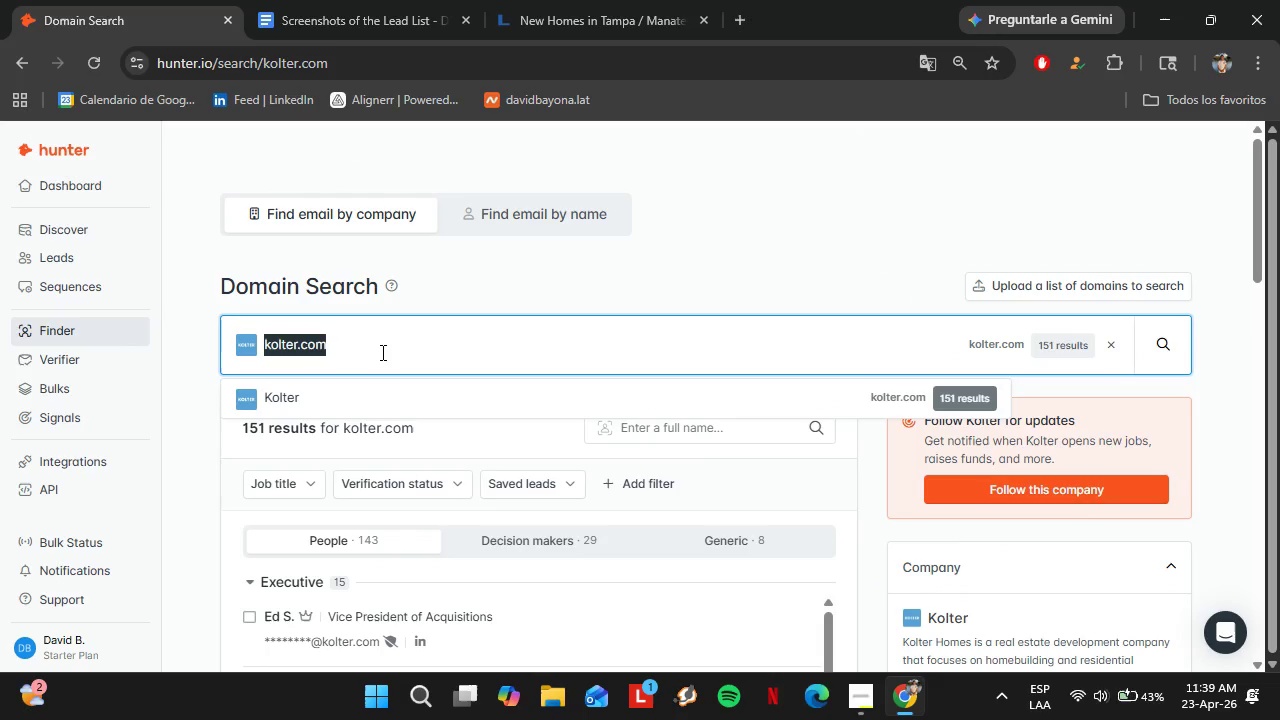 
type(newgardgroup)
 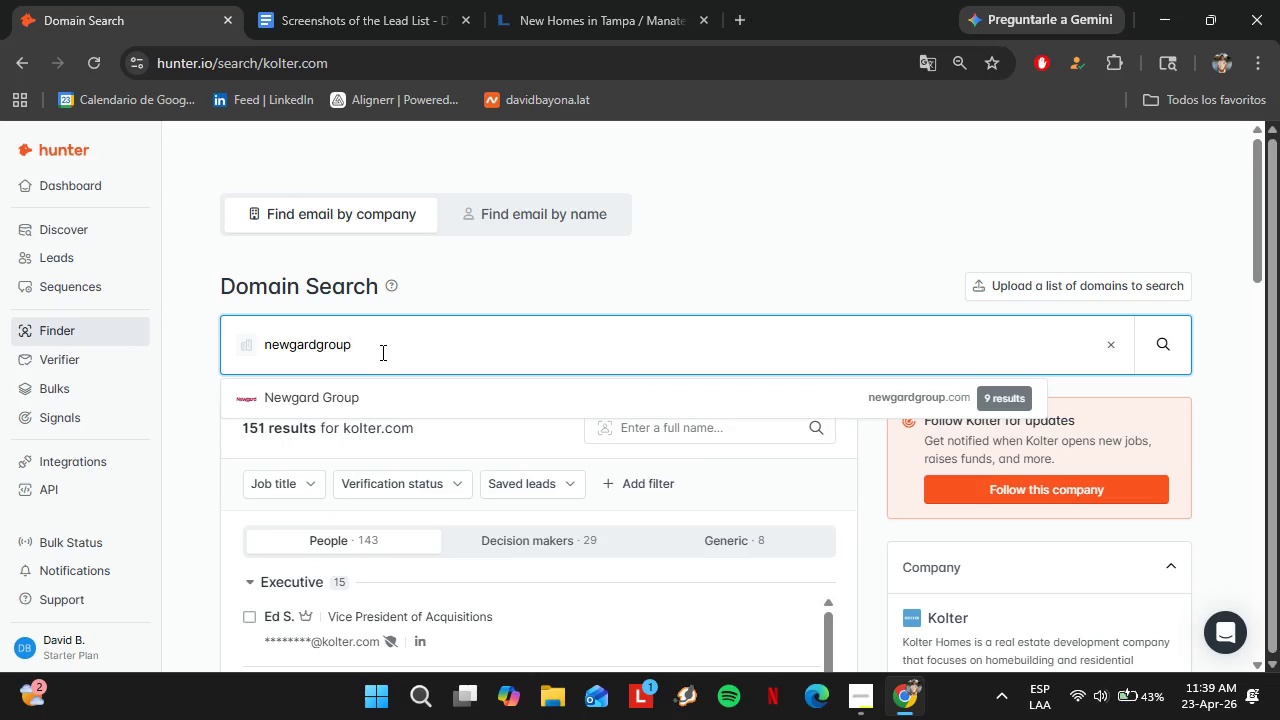 
key(ArrowDown)
 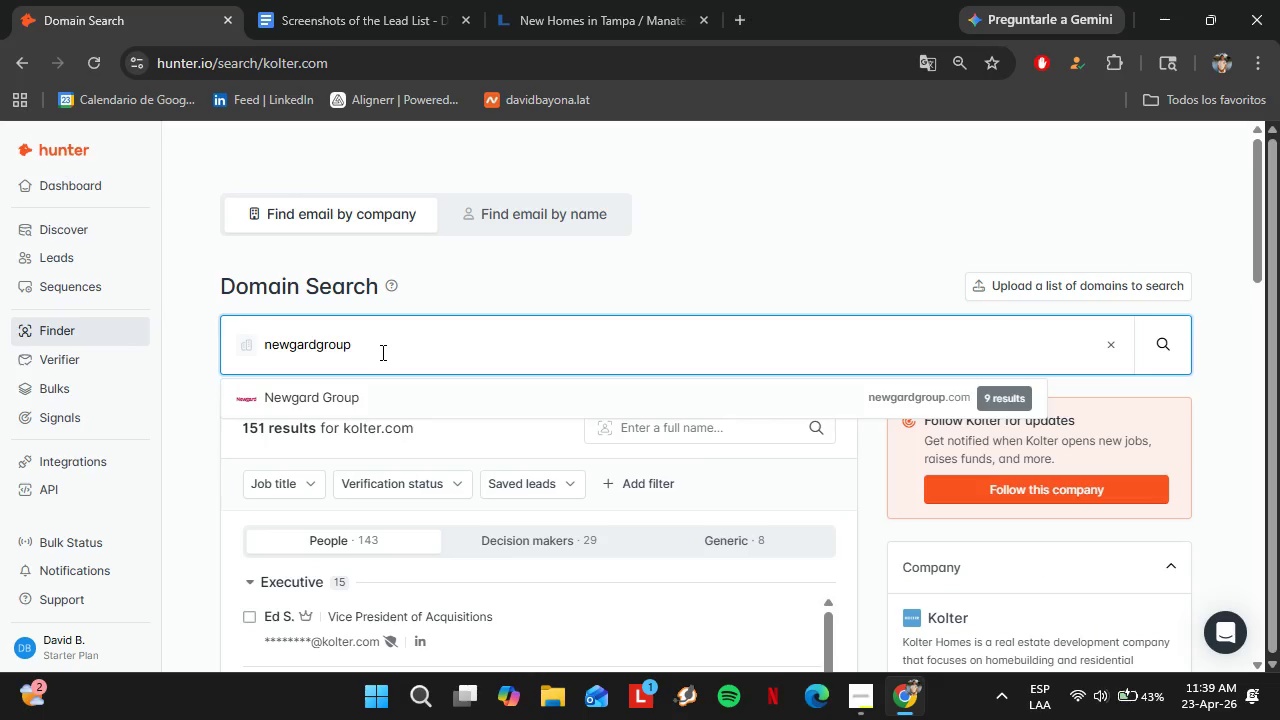 
key(Enter)
 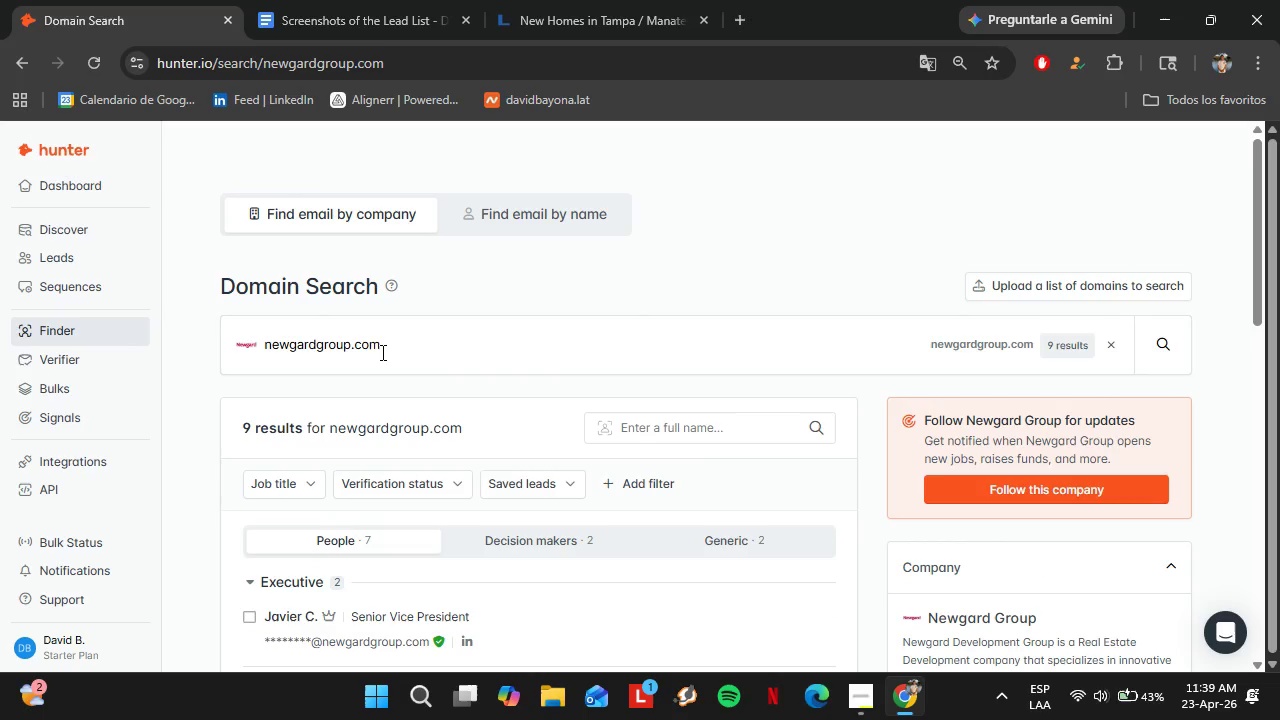 
scroll: coordinate [513, 489], scroll_direction: down, amount: 3.0
 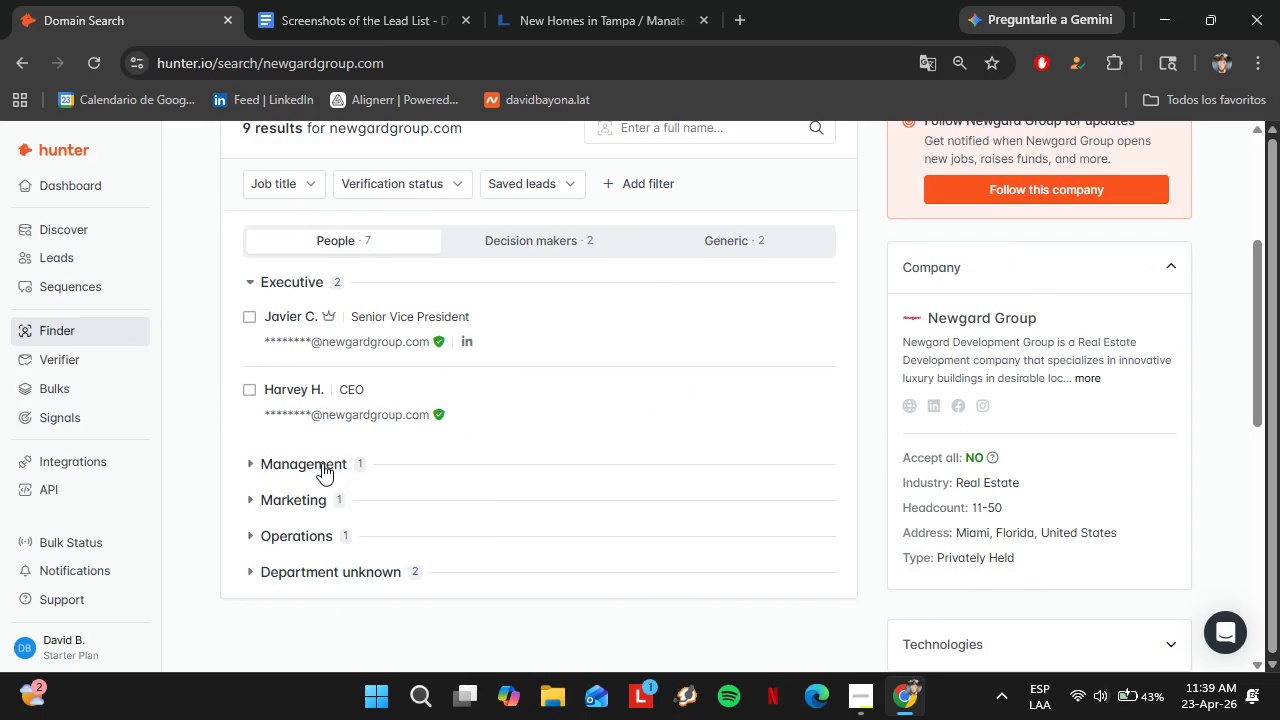 
left_click([322, 462])
 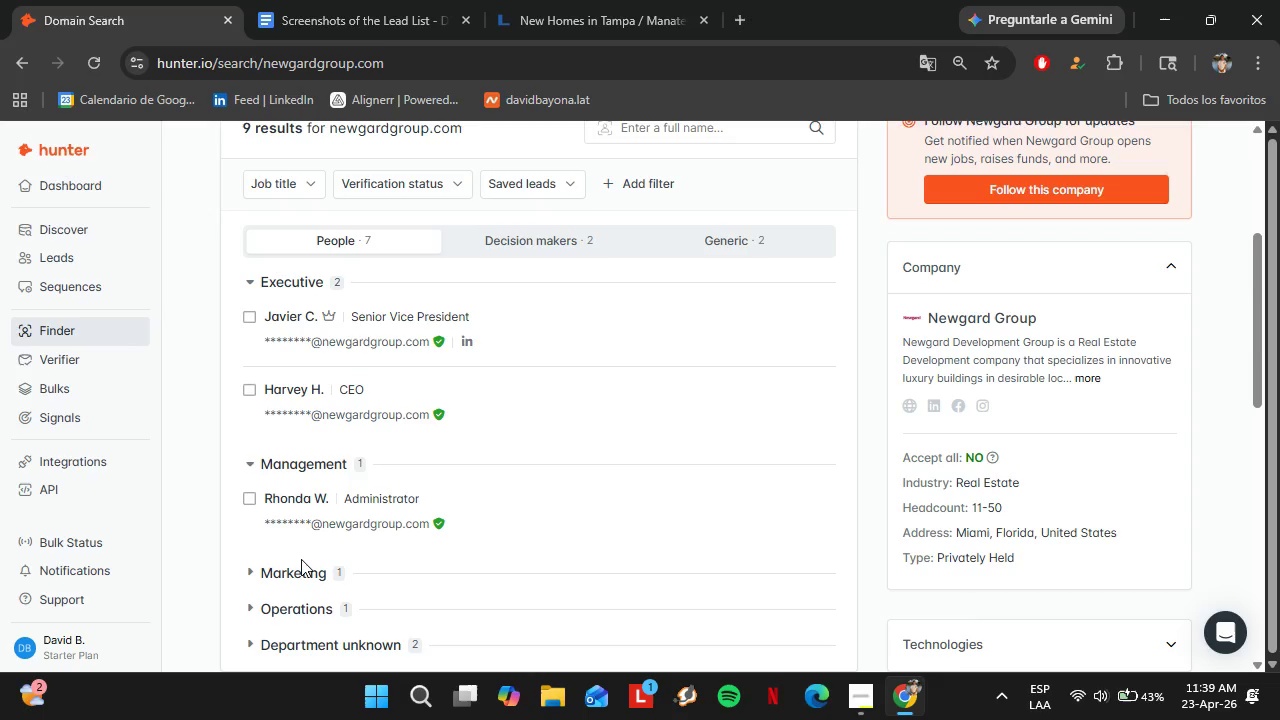 
double_click([301, 567])
 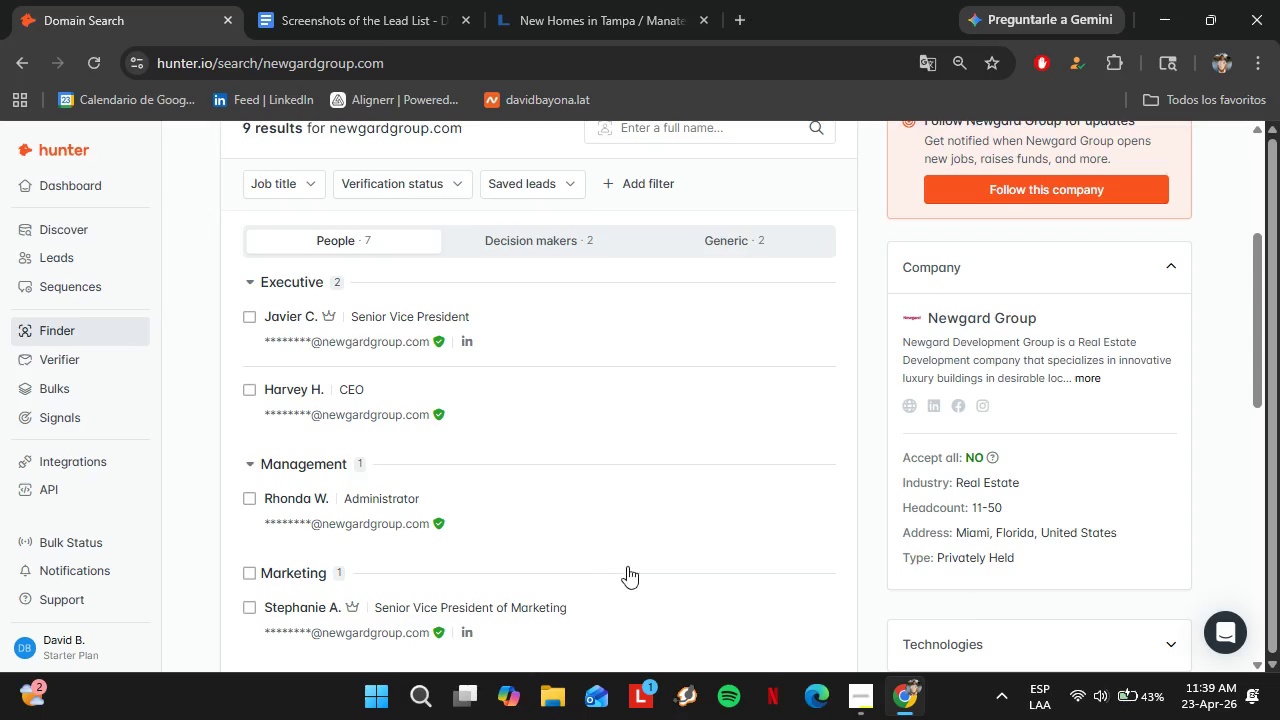 
scroll: coordinate [659, 564], scroll_direction: down, amount: 1.0
 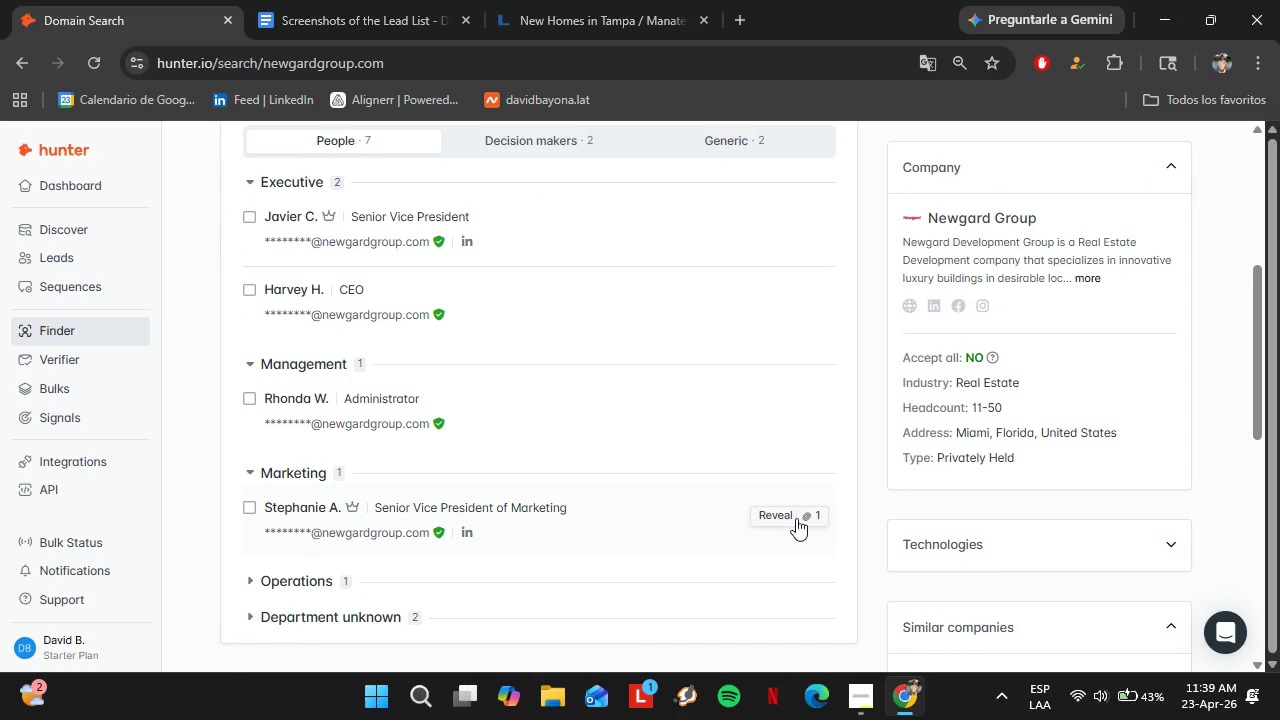 
left_click([796, 518])
 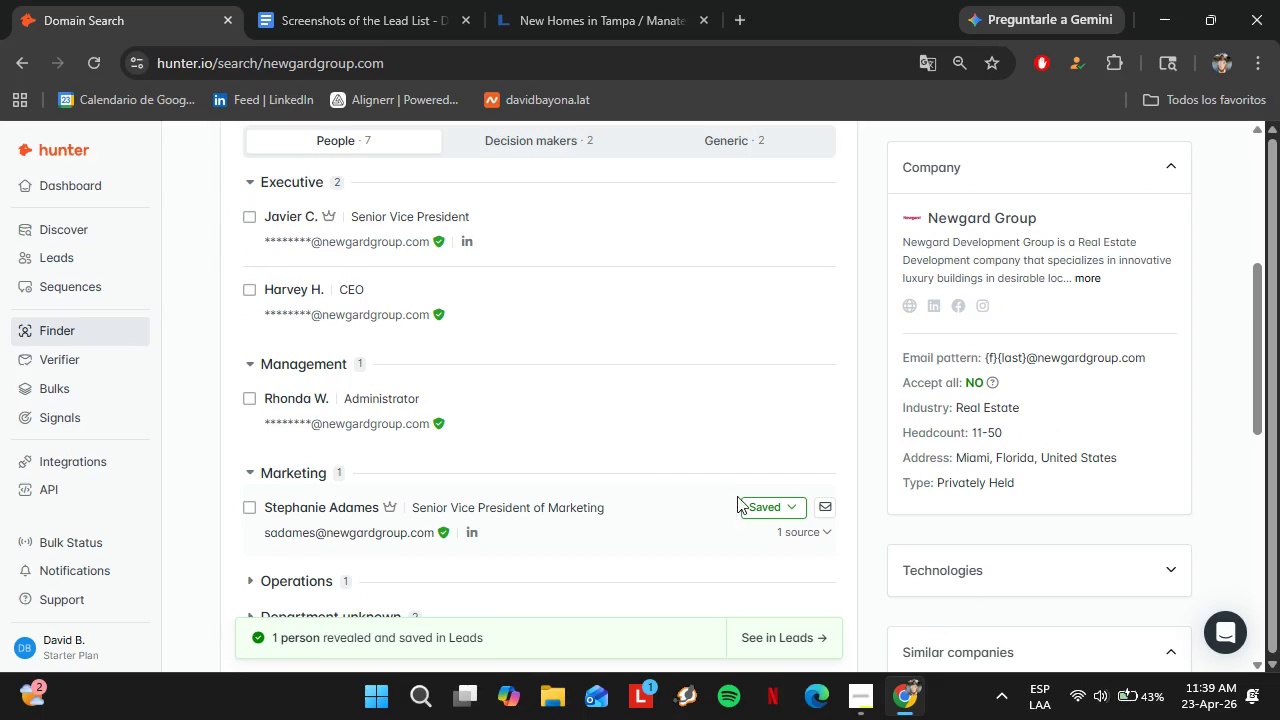 
left_click([756, 507])
 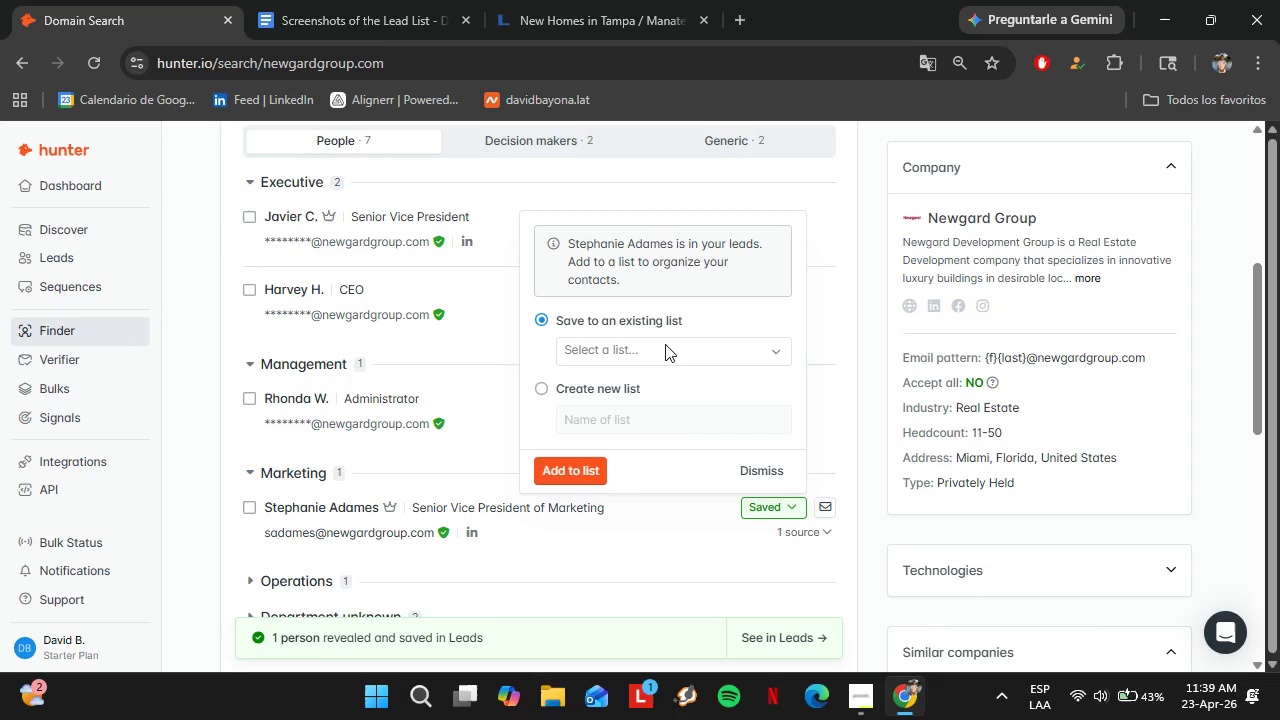 
left_click([671, 363])
 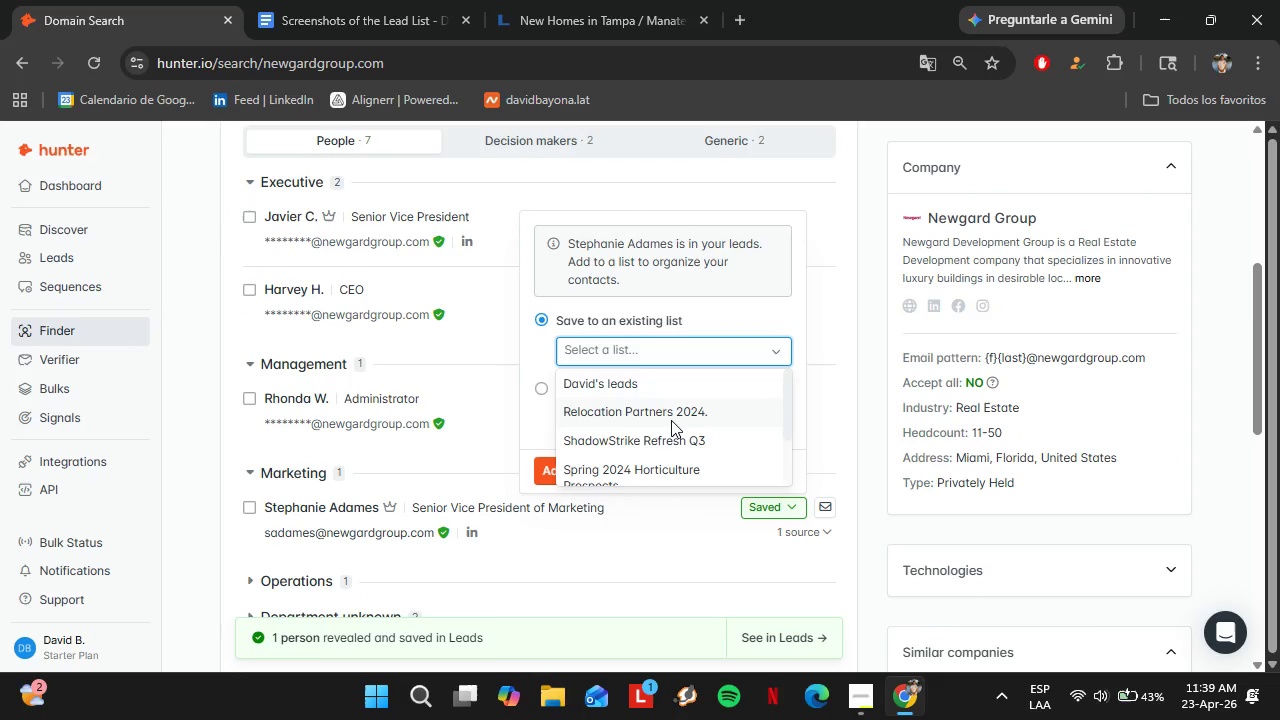 
scroll: coordinate [669, 421], scroll_direction: down, amount: 4.0
 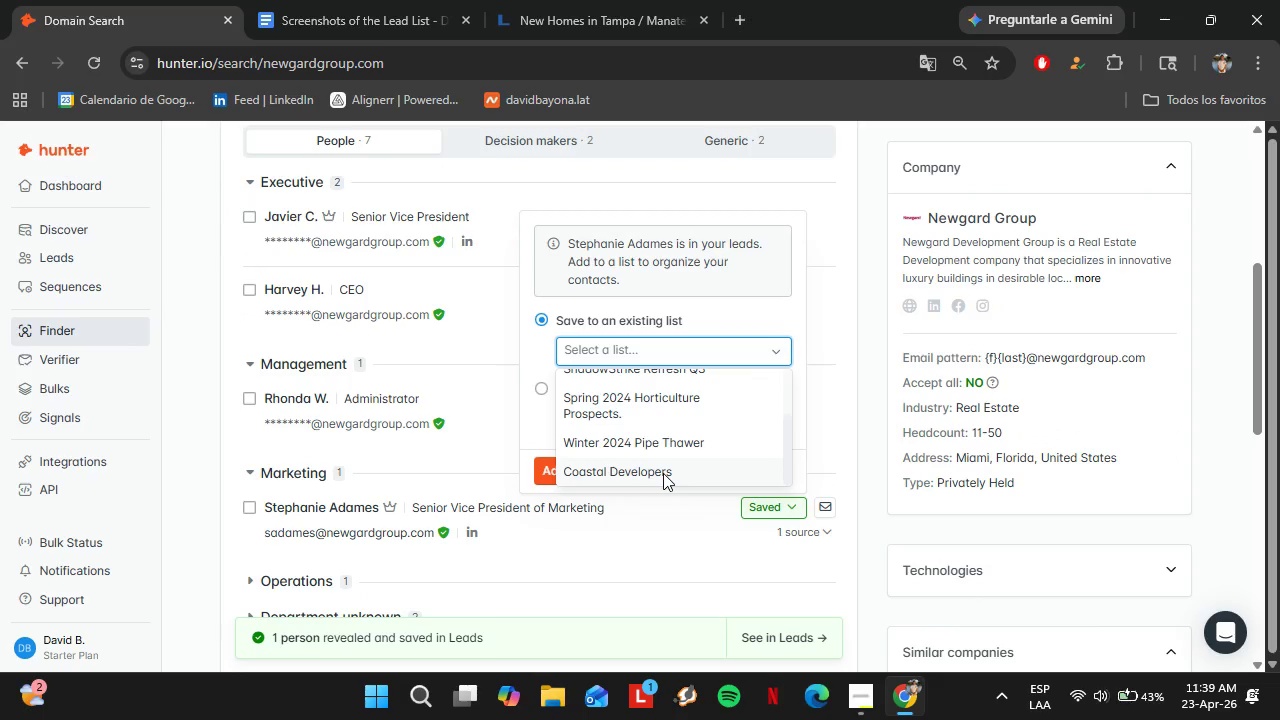 
left_click([663, 473])
 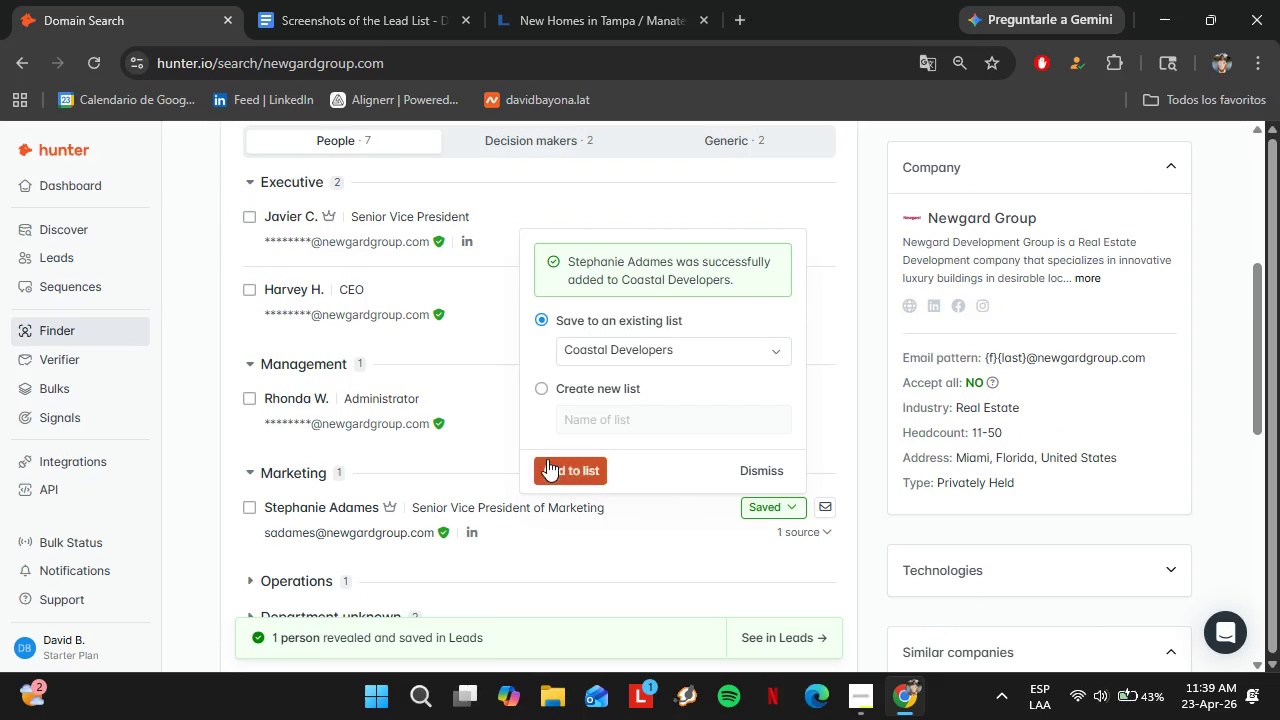 
scroll: coordinate [504, 404], scroll_direction: up, amount: 5.0
 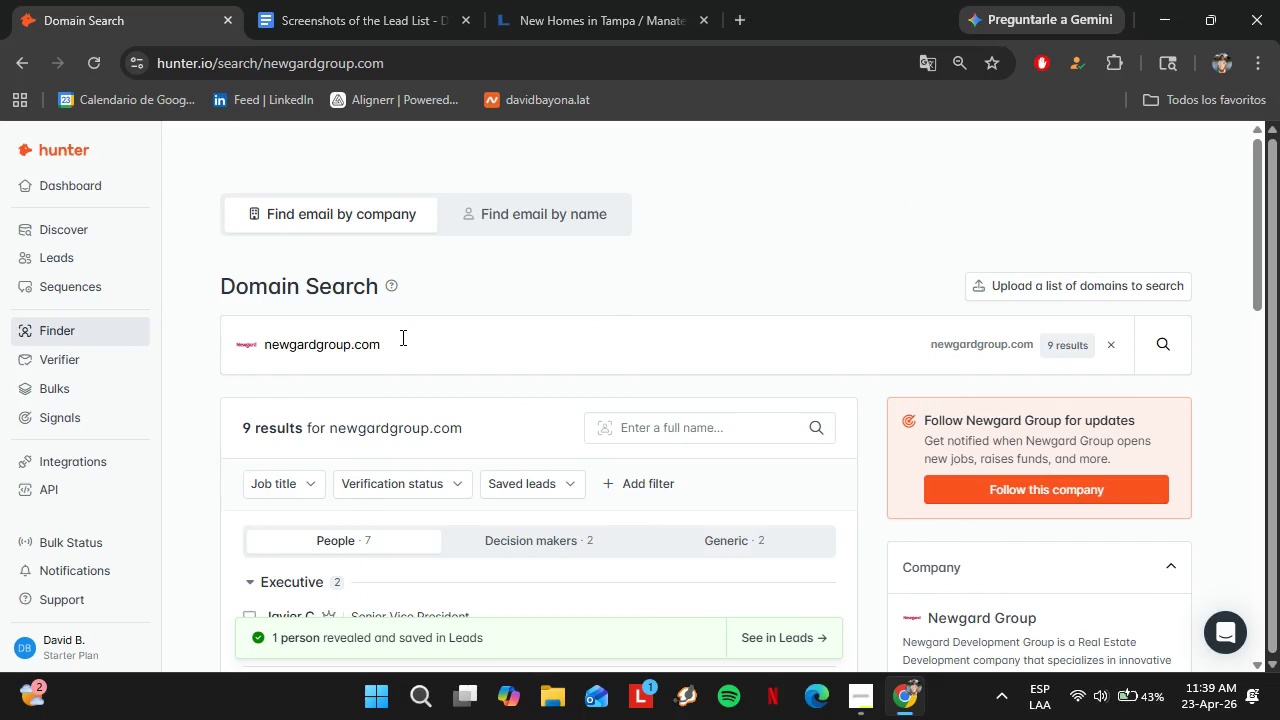 
double_click([401, 336])
 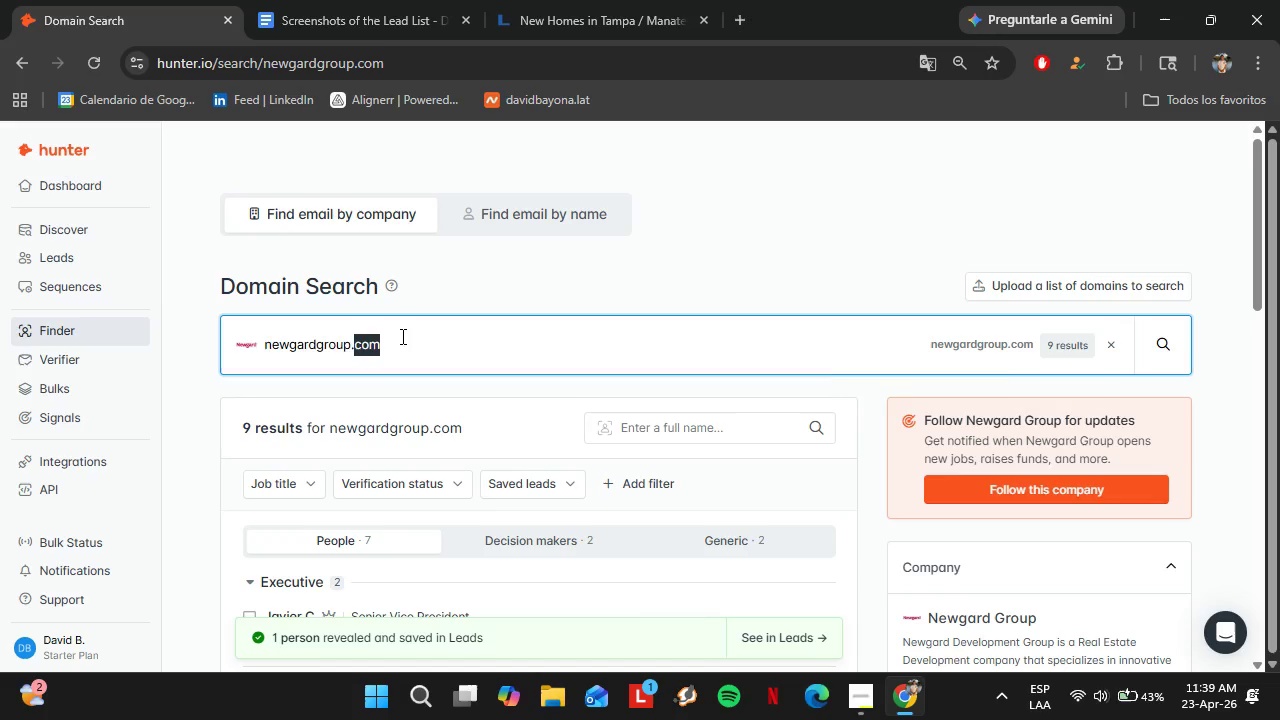 
triple_click([401, 336])
 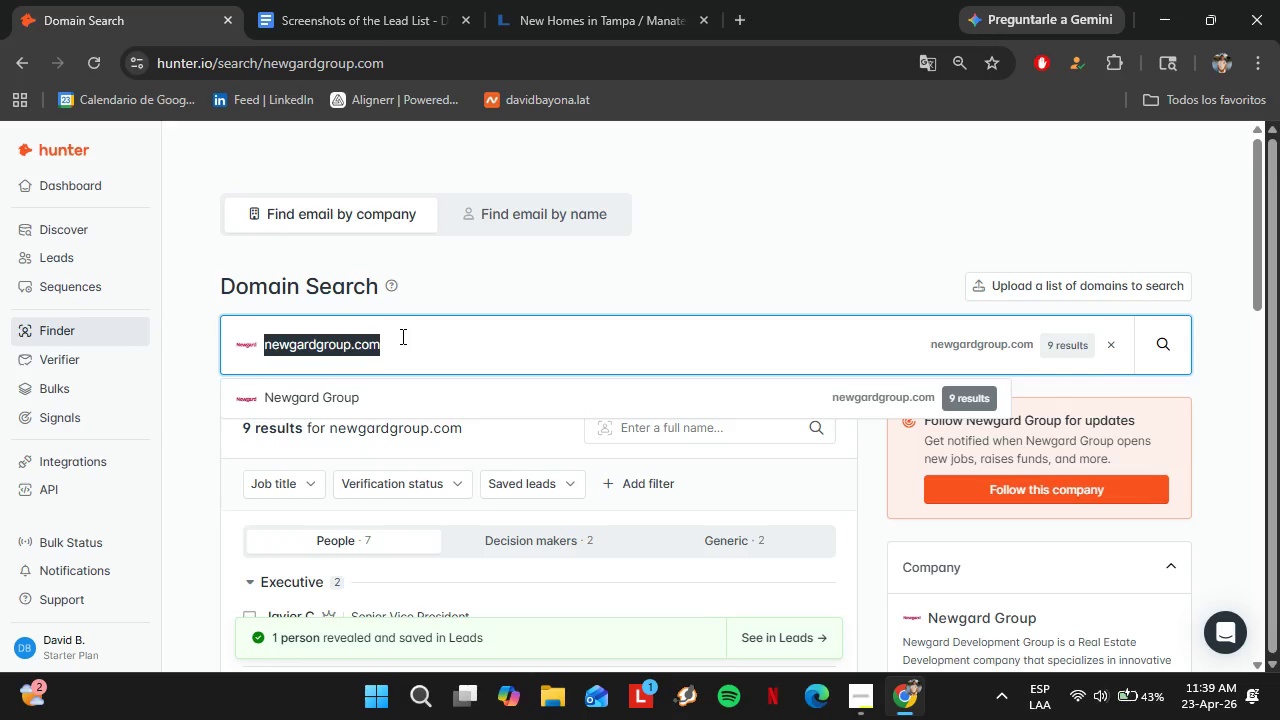 
type(crec)
key(Backspace)
type(scenth)
 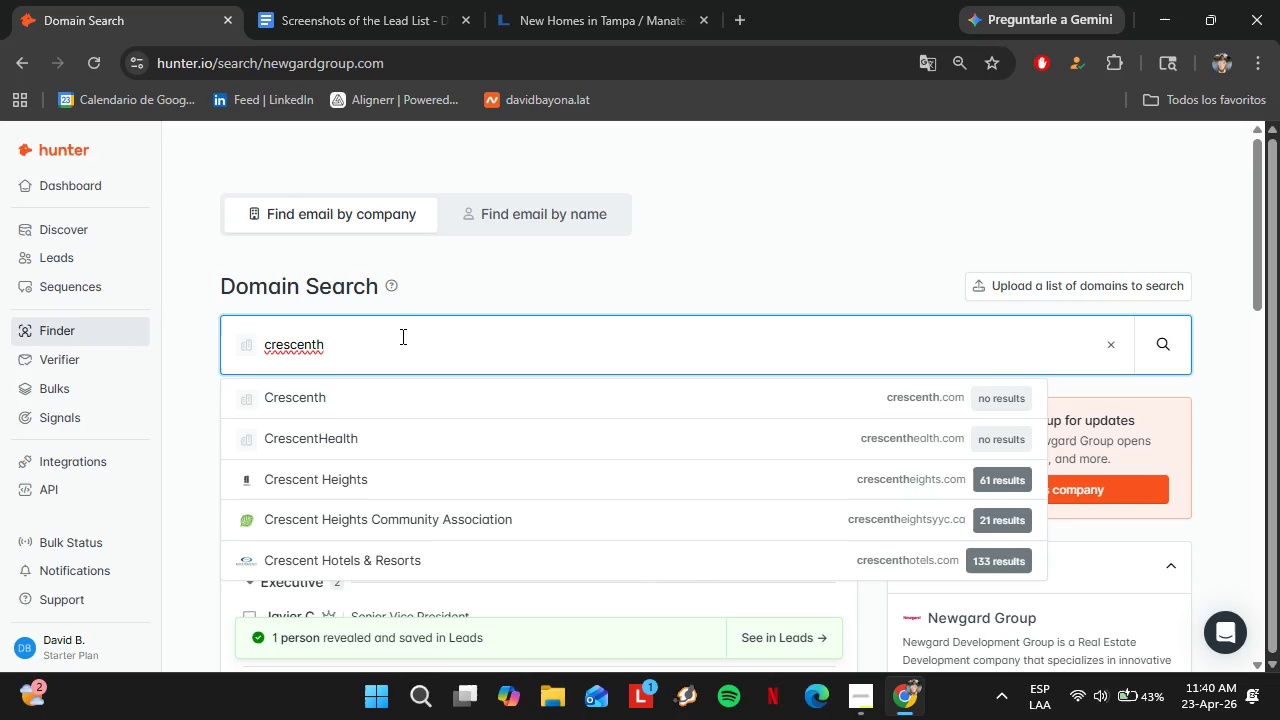 
key(ArrowDown)
 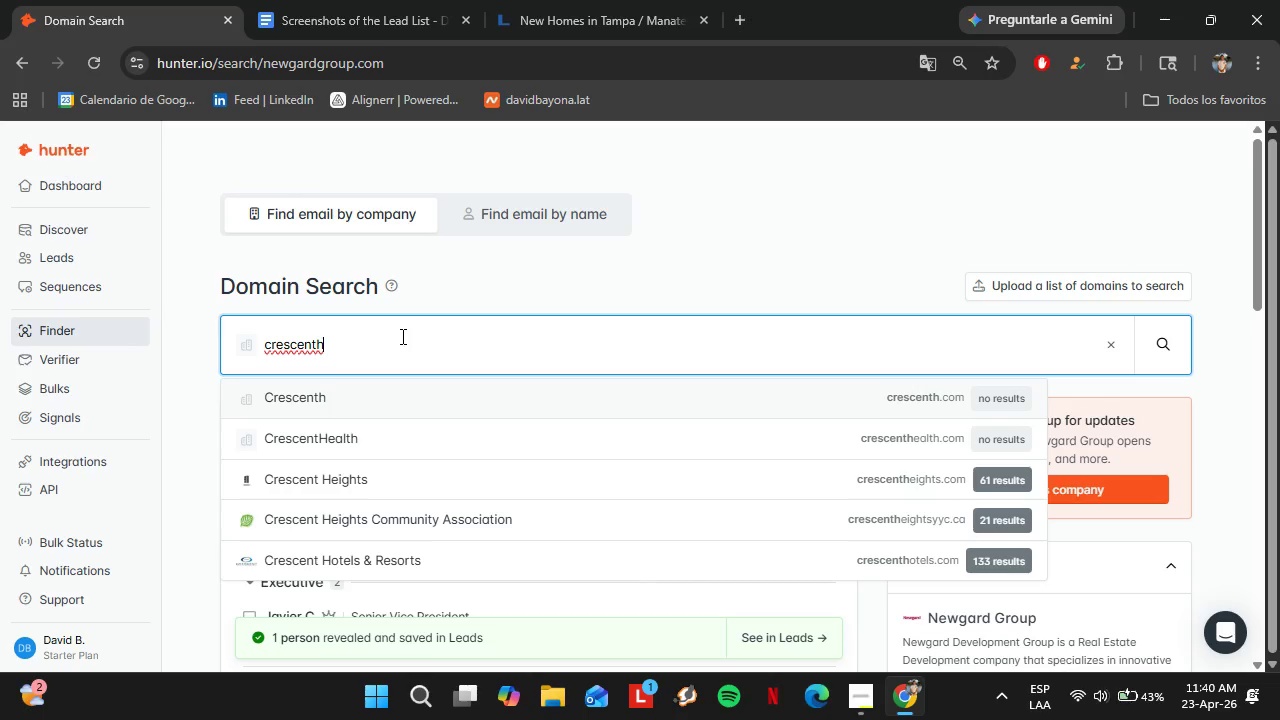 
key(ArrowDown)
 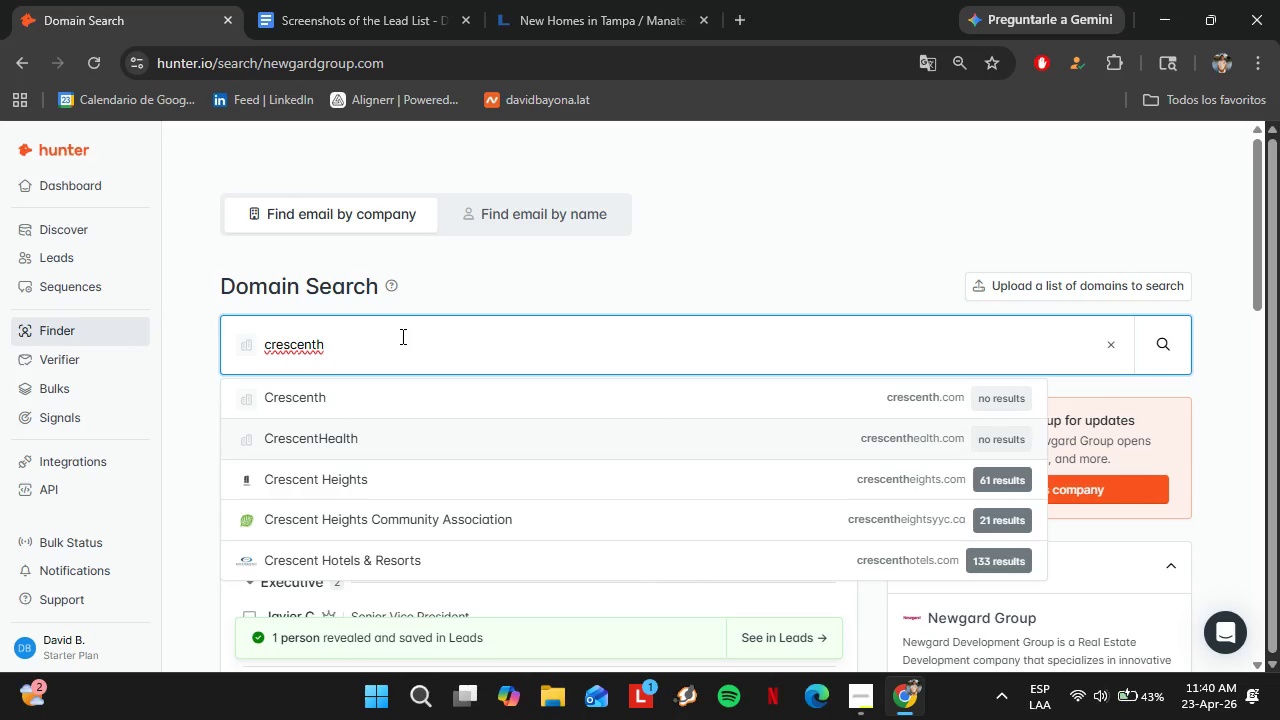 
key(ArrowDown)
 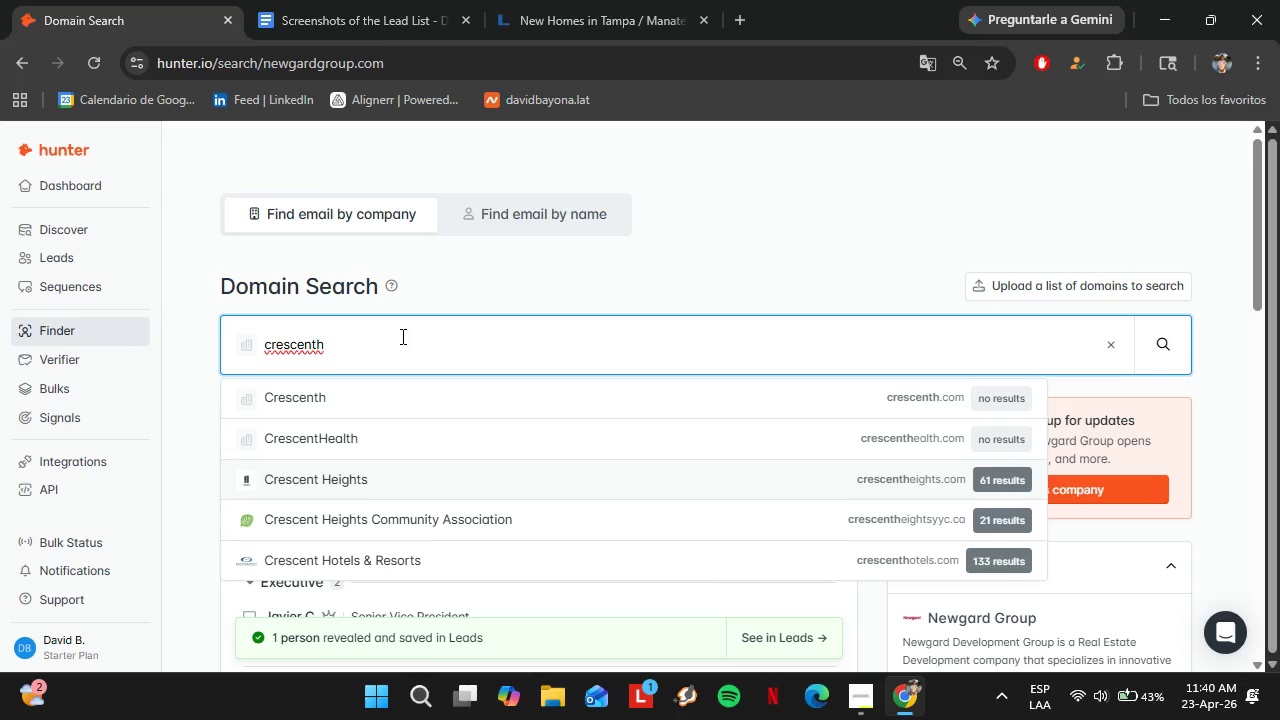 
key(Enter)
 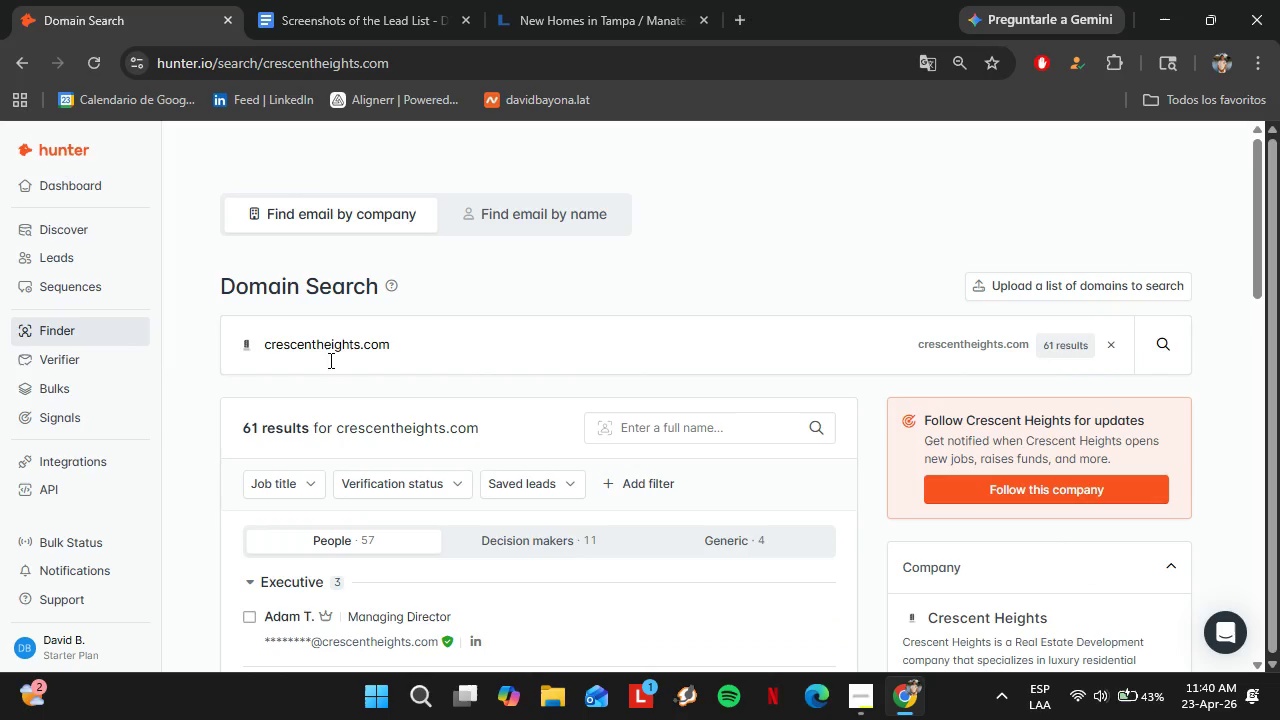 
double_click([323, 344])
 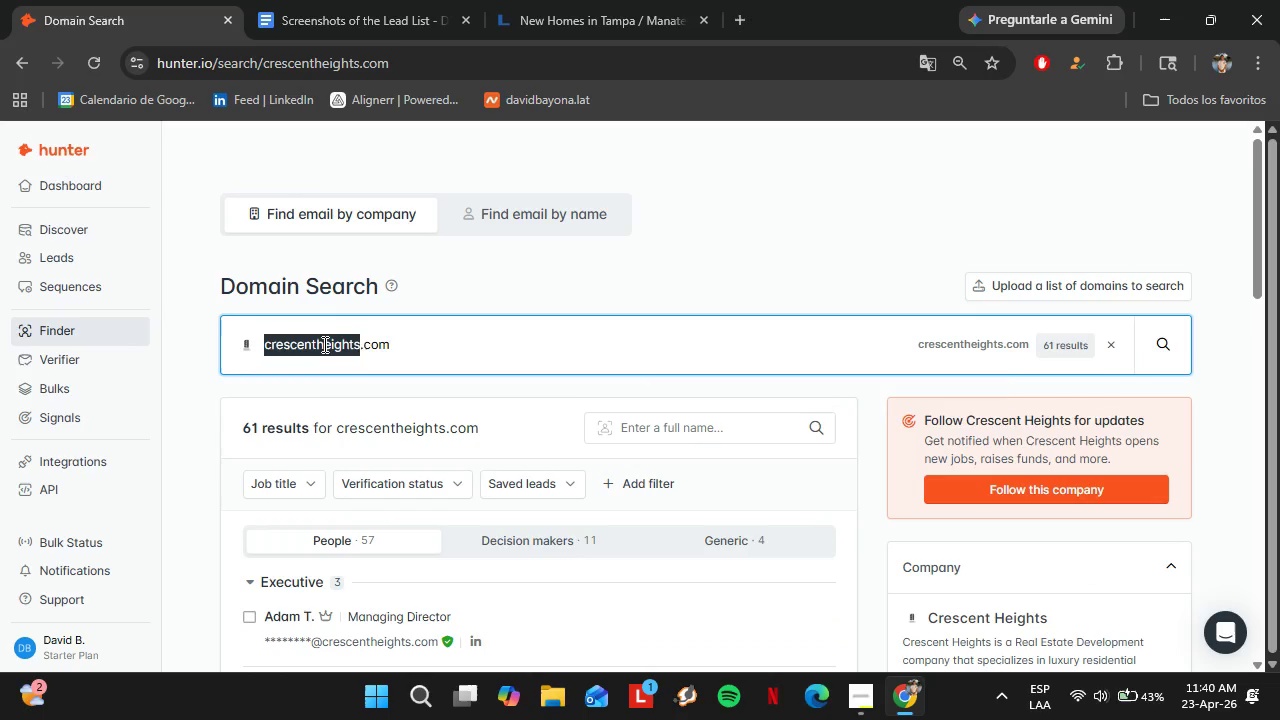 
triple_click([323, 344])
 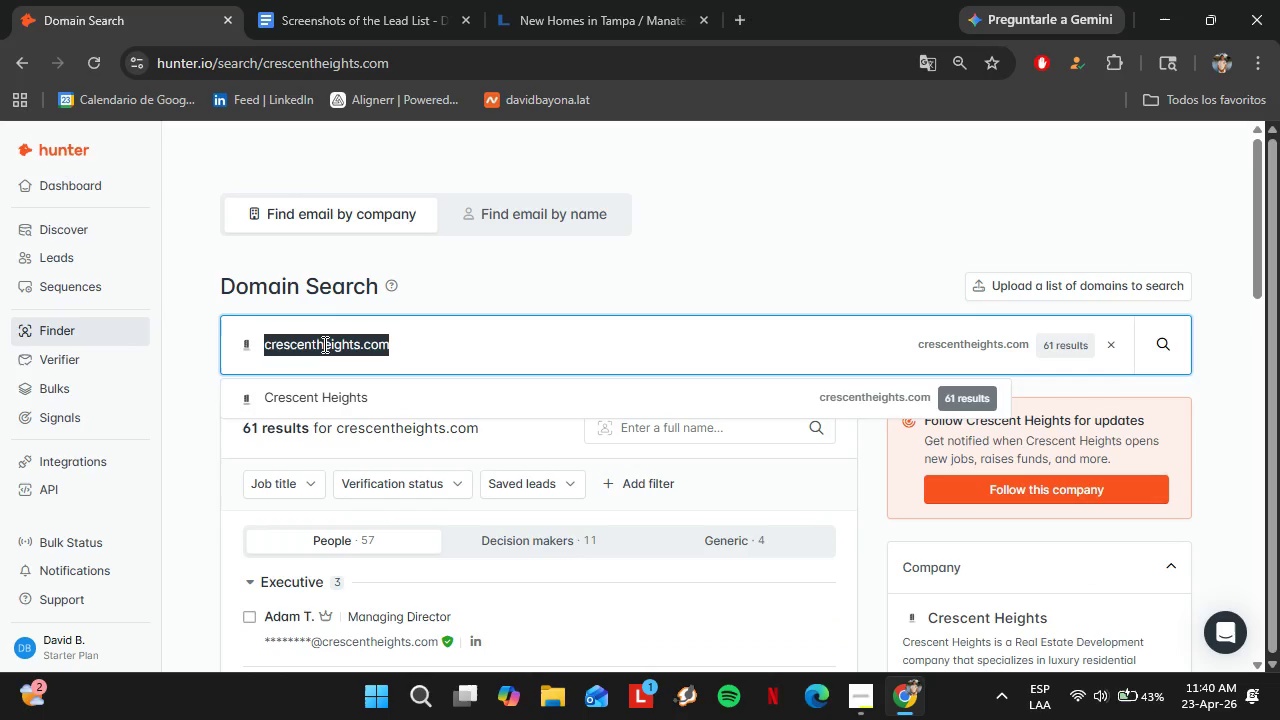 
key(Control+C)
 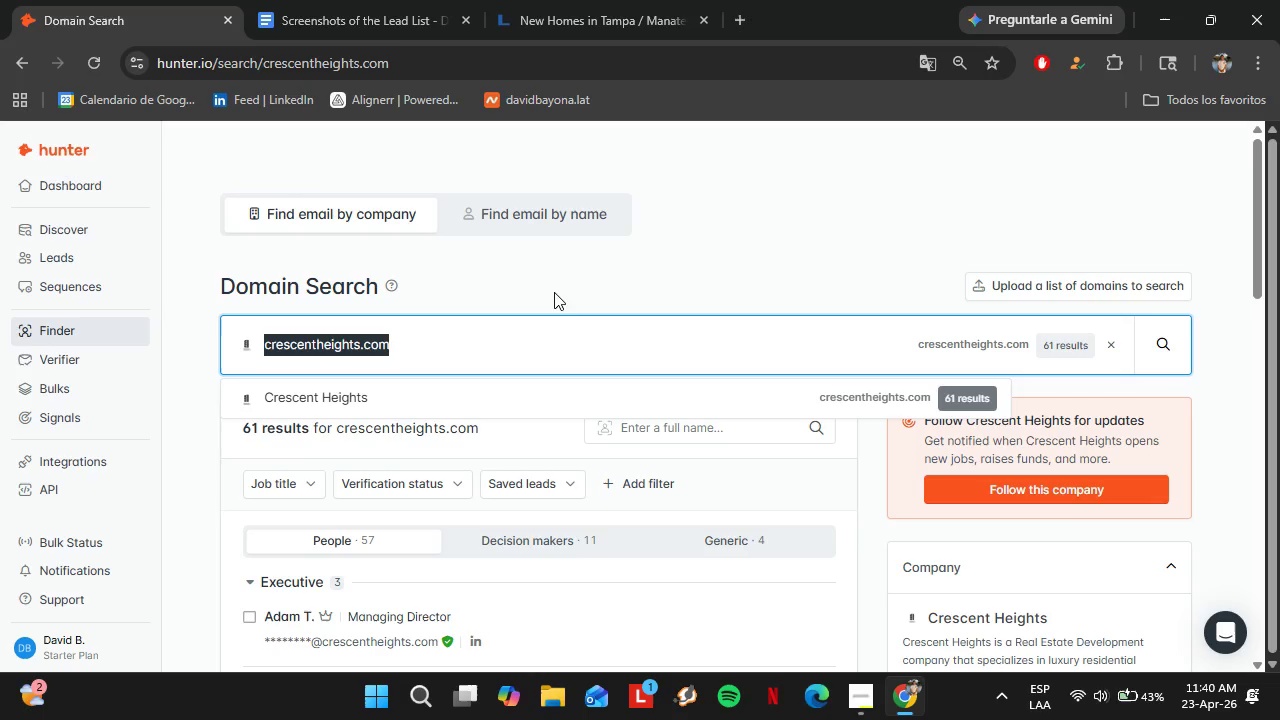 
left_click([551, 287])
 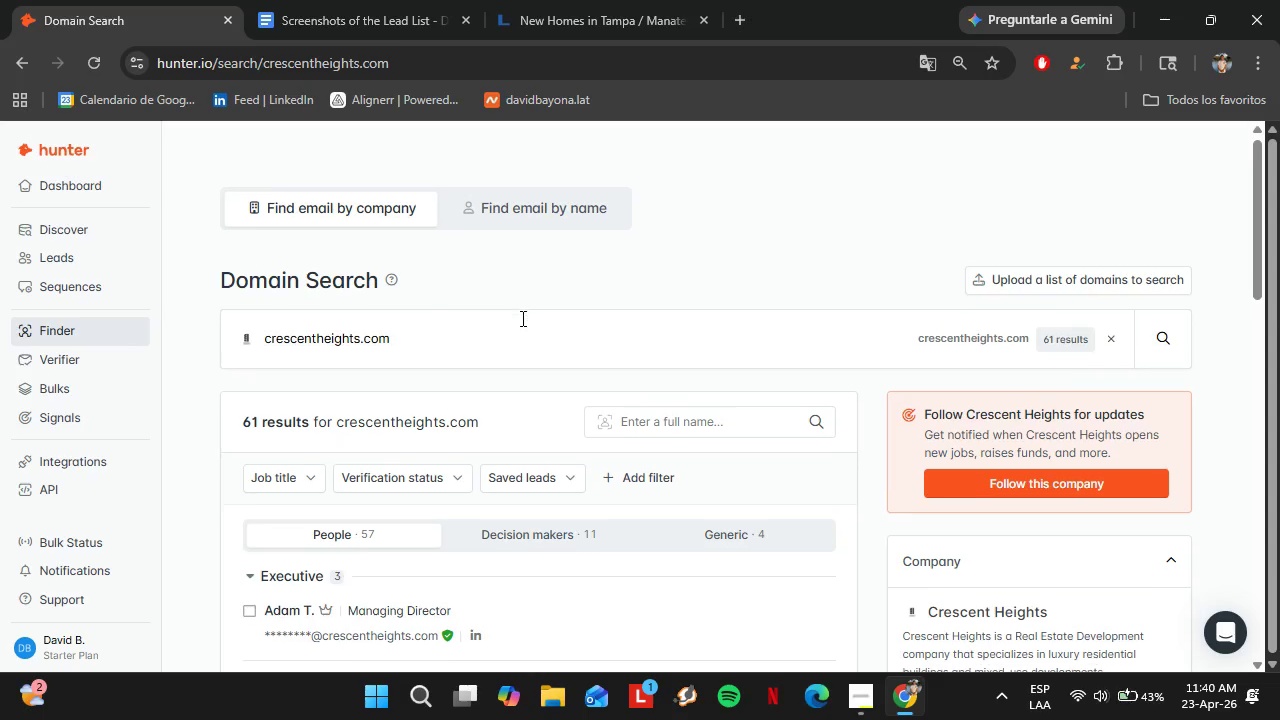 
scroll: coordinate [520, 327], scroll_direction: down, amount: 4.0
 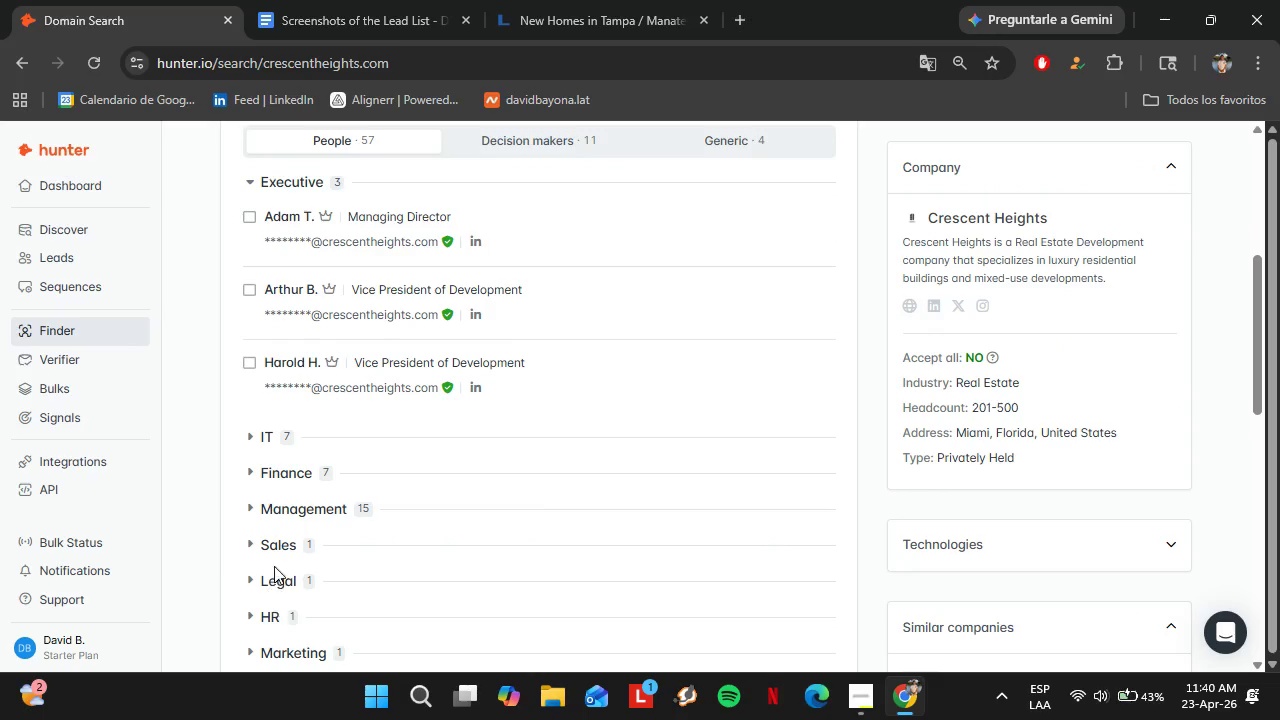 
double_click([287, 541])
 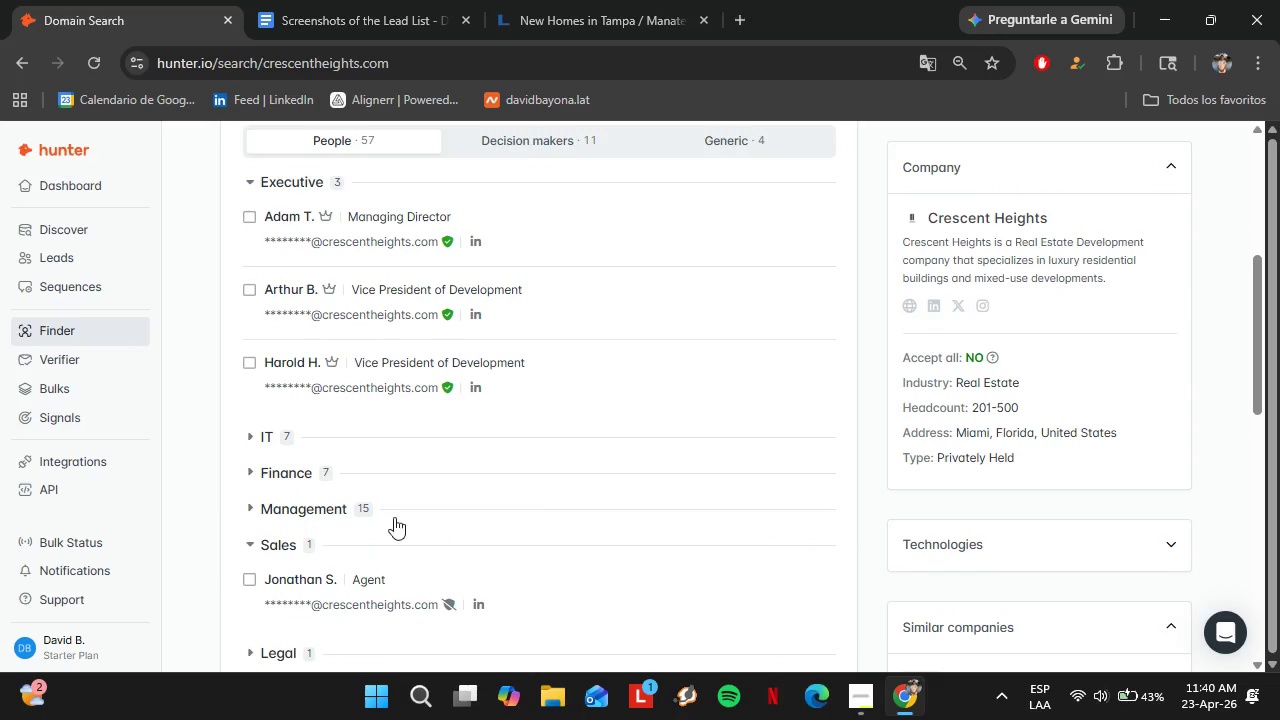 
scroll: coordinate [392, 514], scroll_direction: down, amount: 4.0
 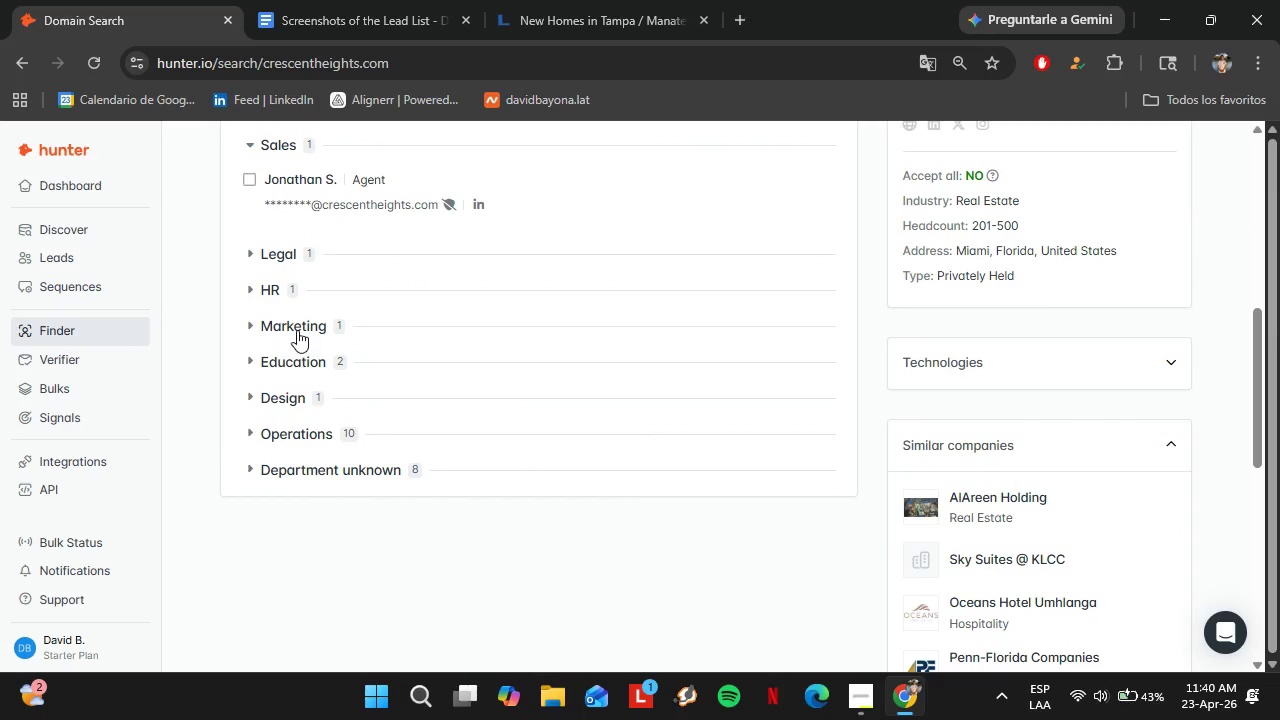 
left_click([298, 320])
 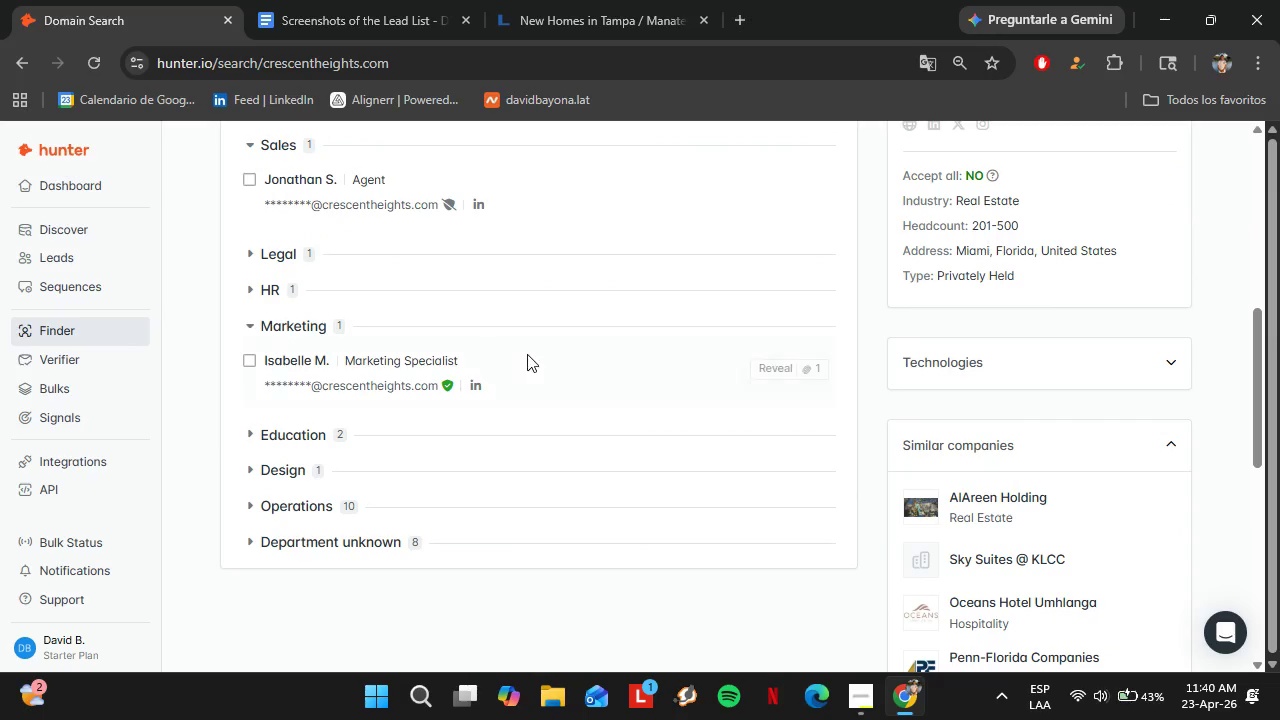 
scroll: coordinate [512, 382], scroll_direction: up, amount: 4.0
 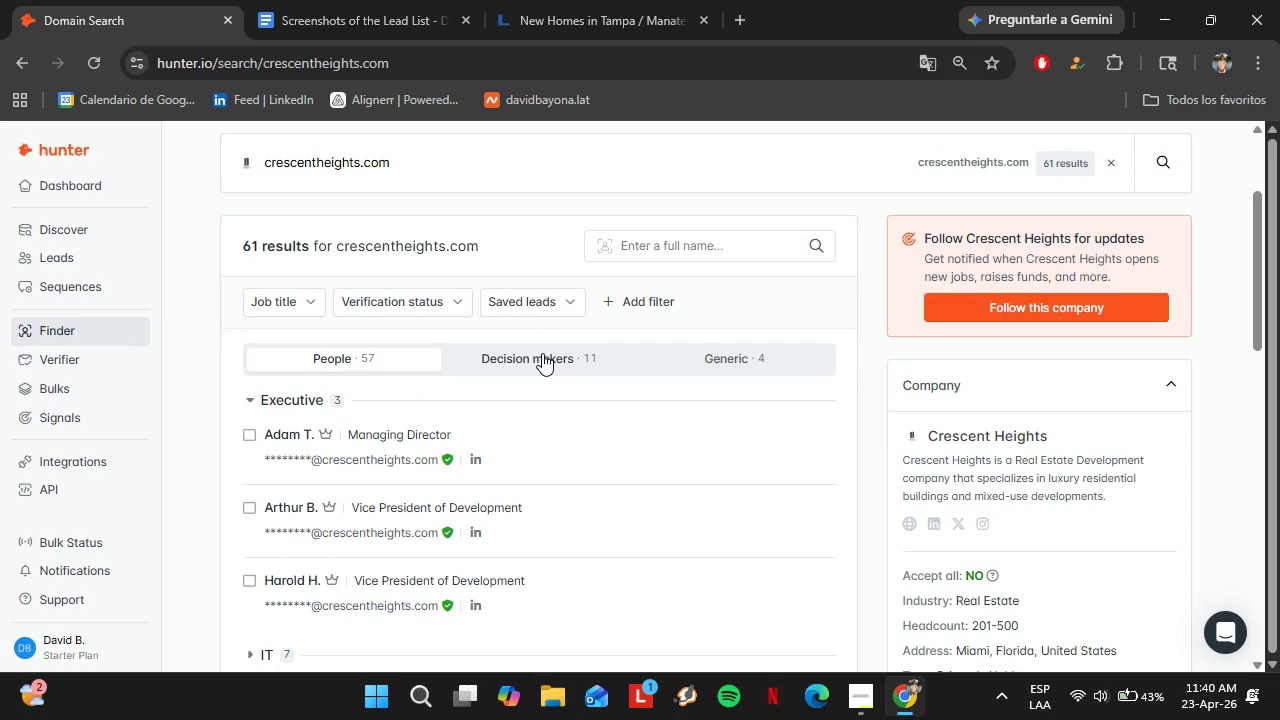 
left_click([541, 353])
 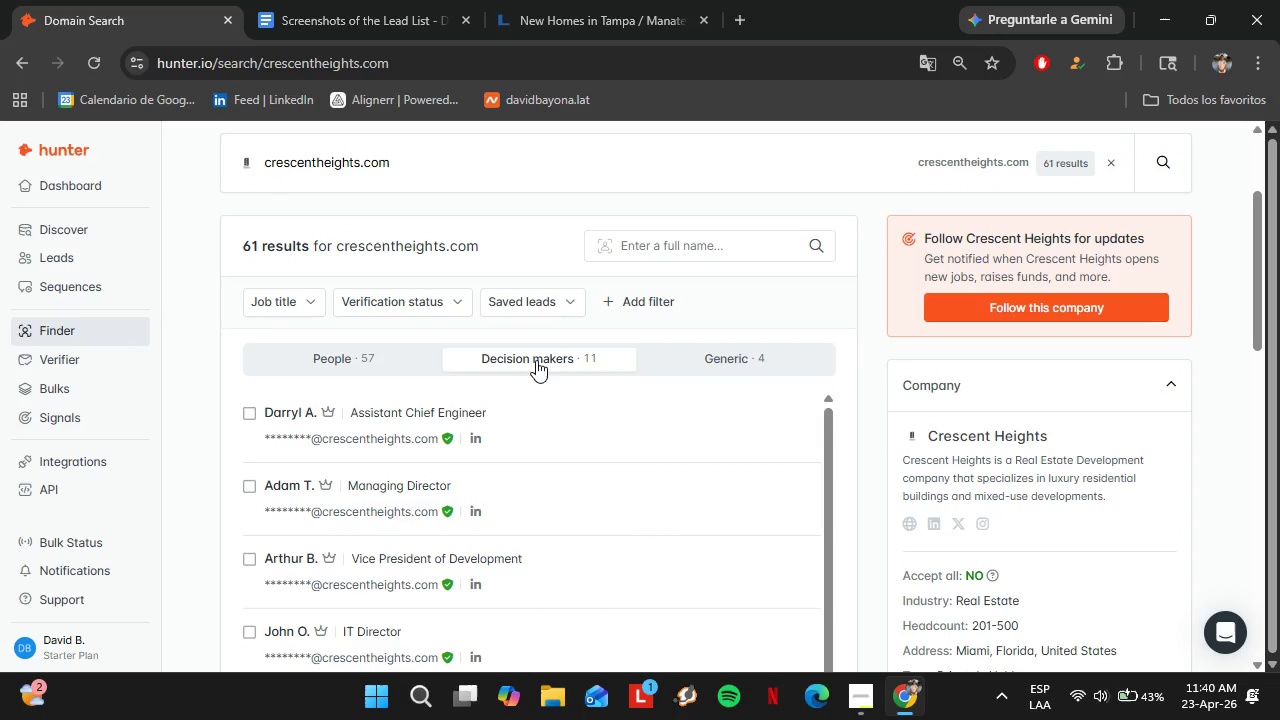 
scroll: coordinate [719, 439], scroll_direction: down, amount: 9.0
 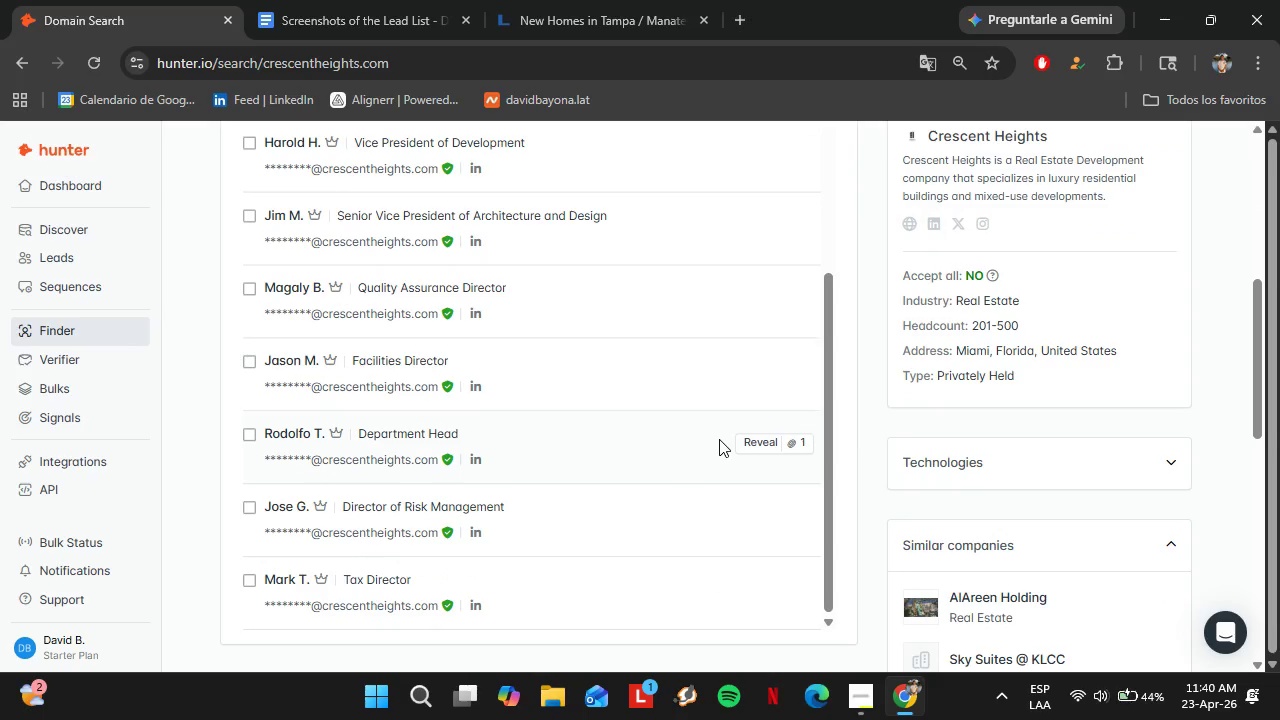 
double_click([449, 336])
 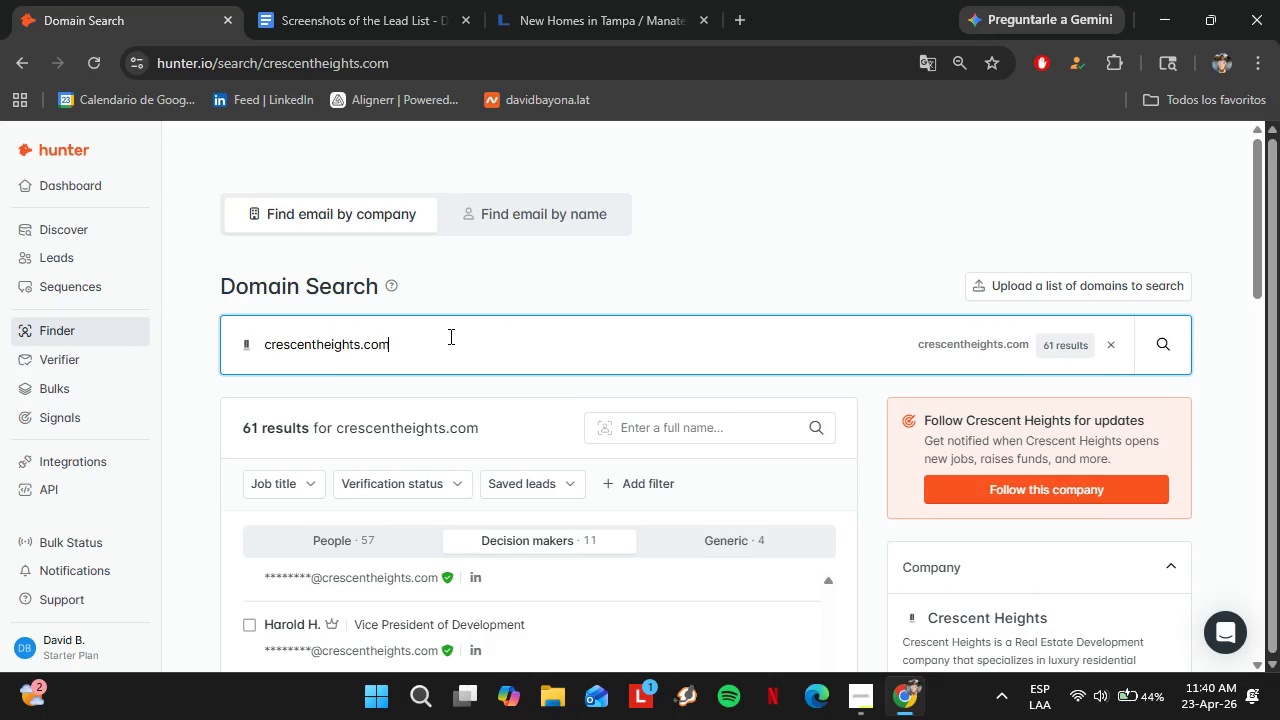 
scroll: coordinate [707, 438], scroll_direction: up, amount: 9.0
 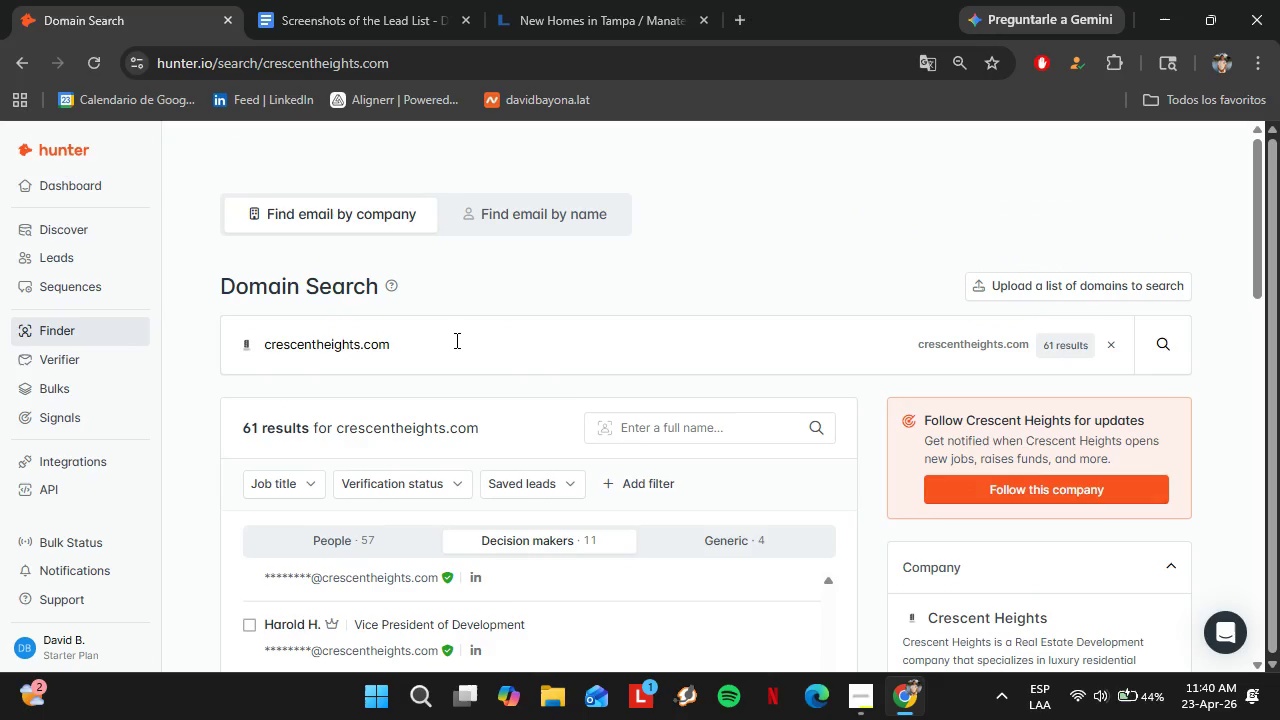 
triple_click([449, 336])
 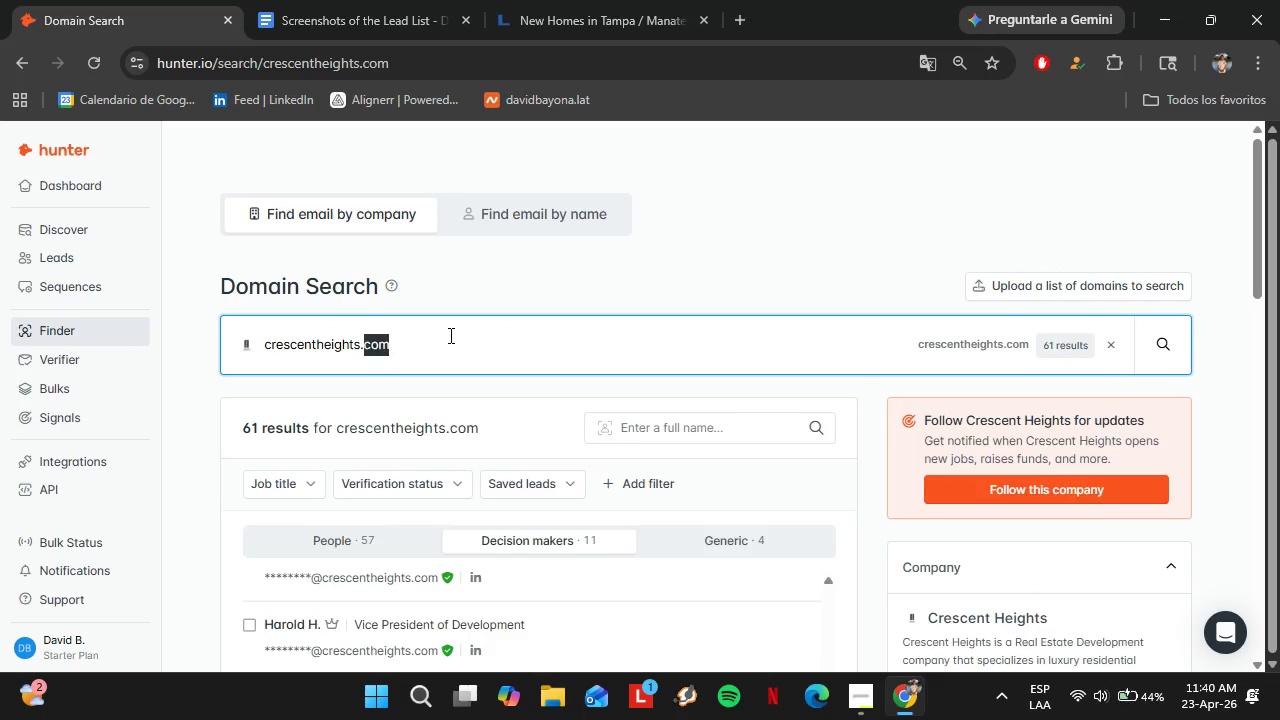 
triple_click([449, 335])
 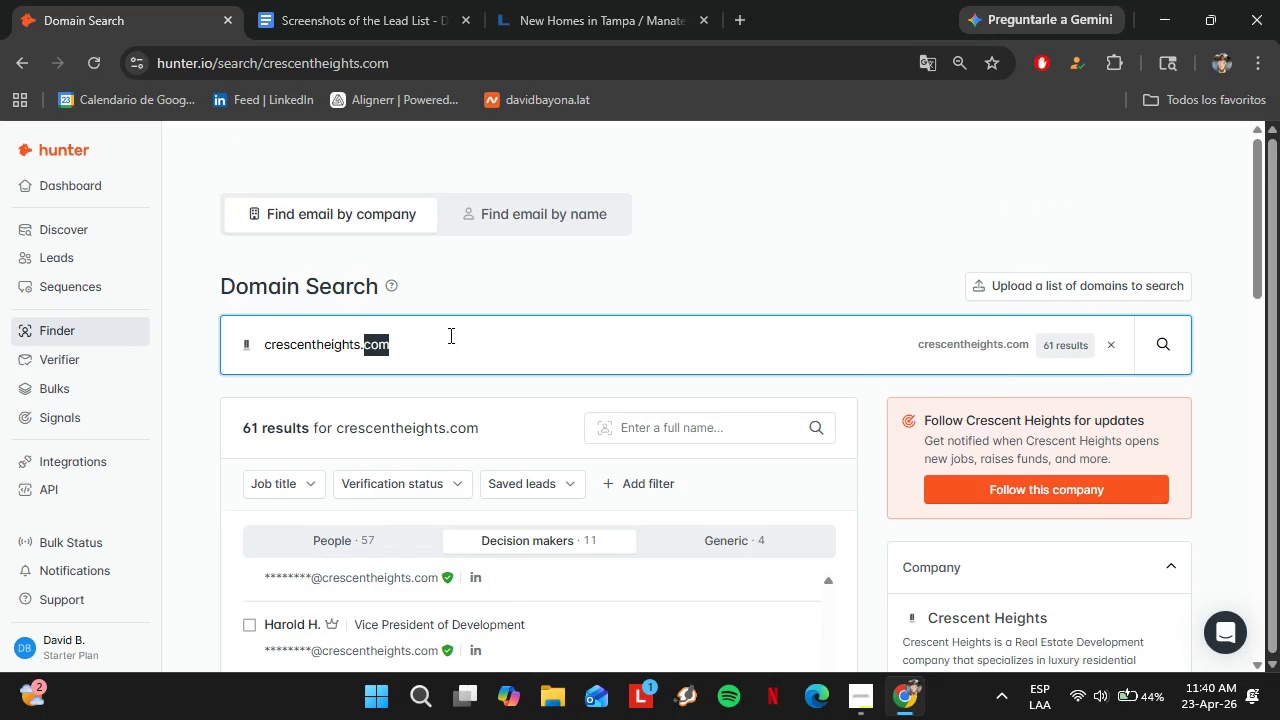 
triple_click([449, 335])
 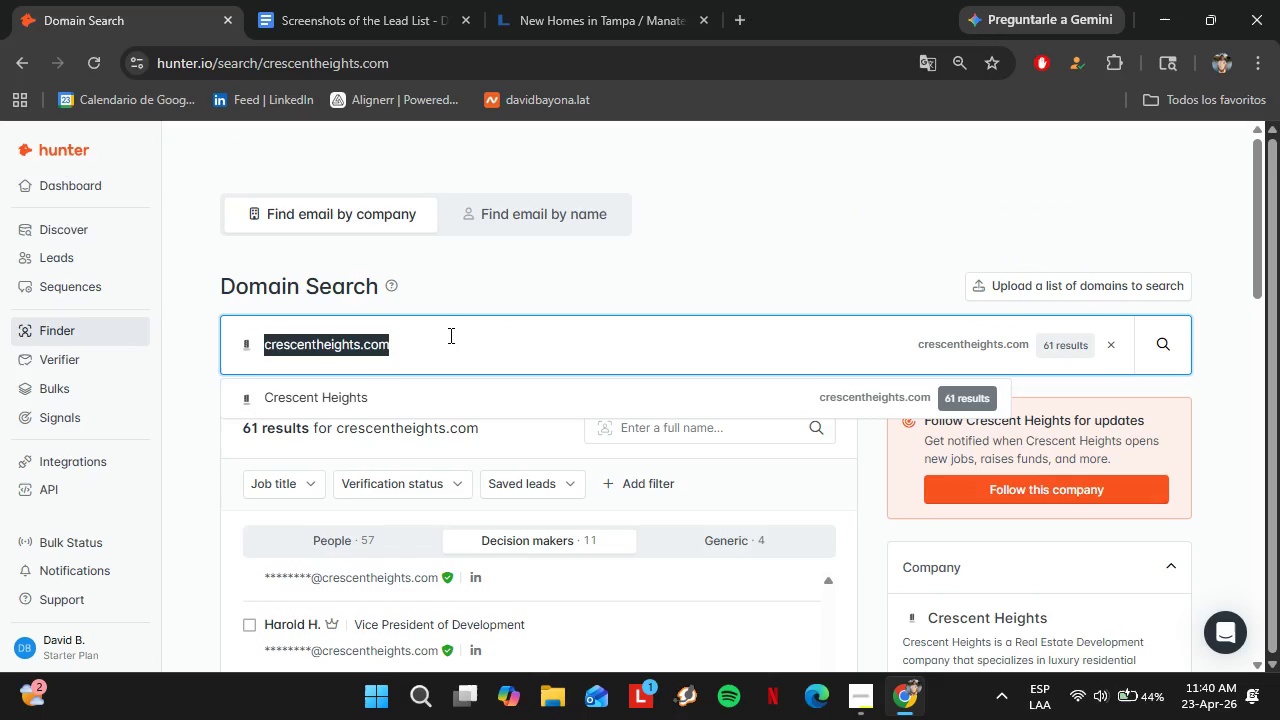 
triple_click([449, 335])
 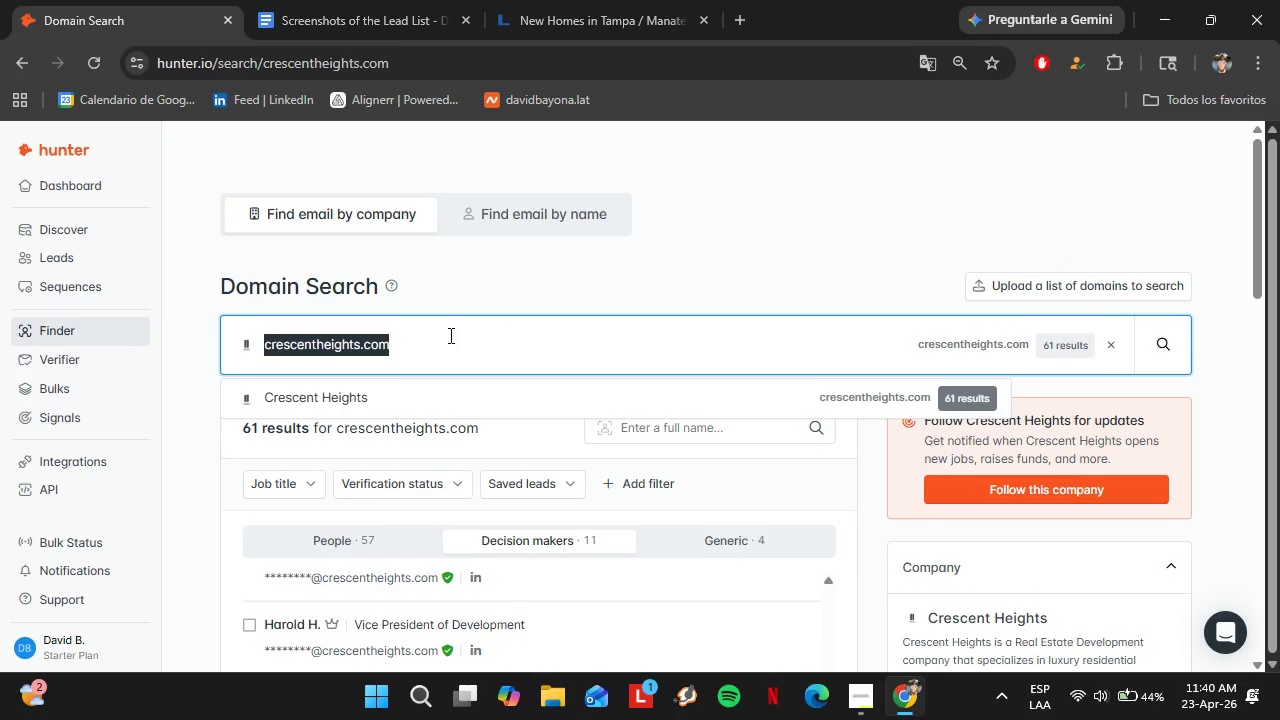 
type(bosadevel)
 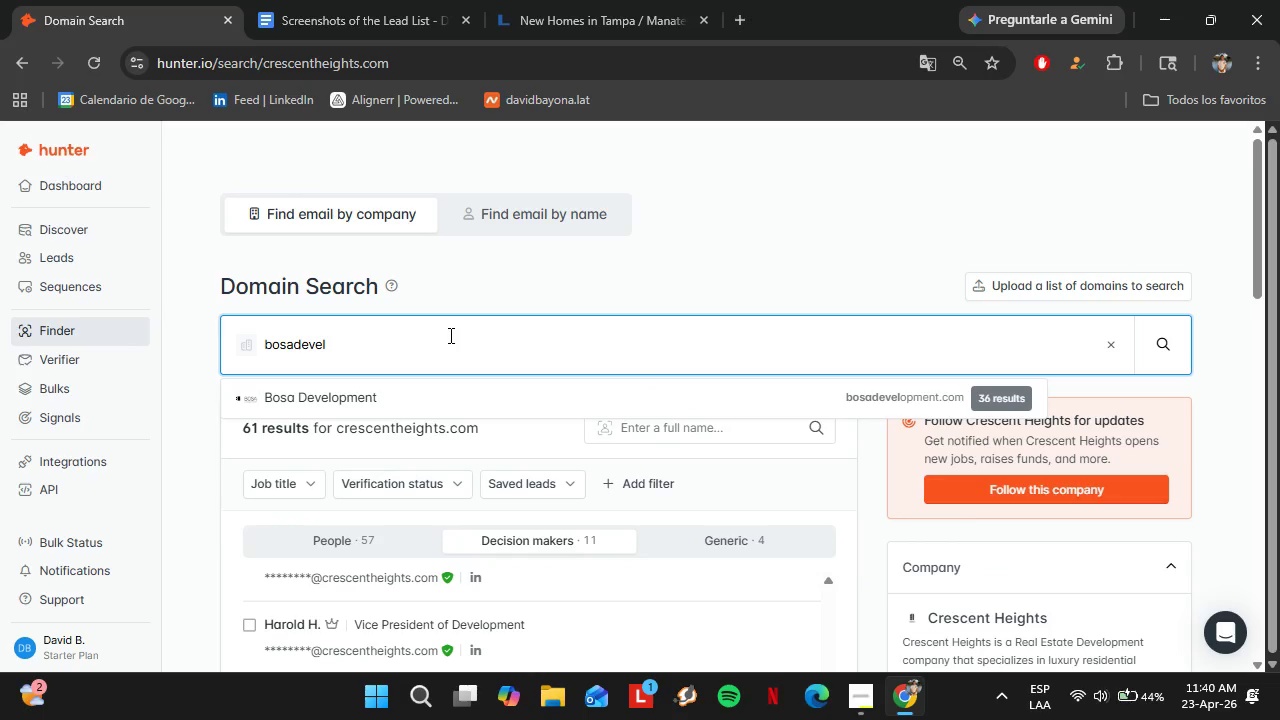 
key(ArrowDown)
 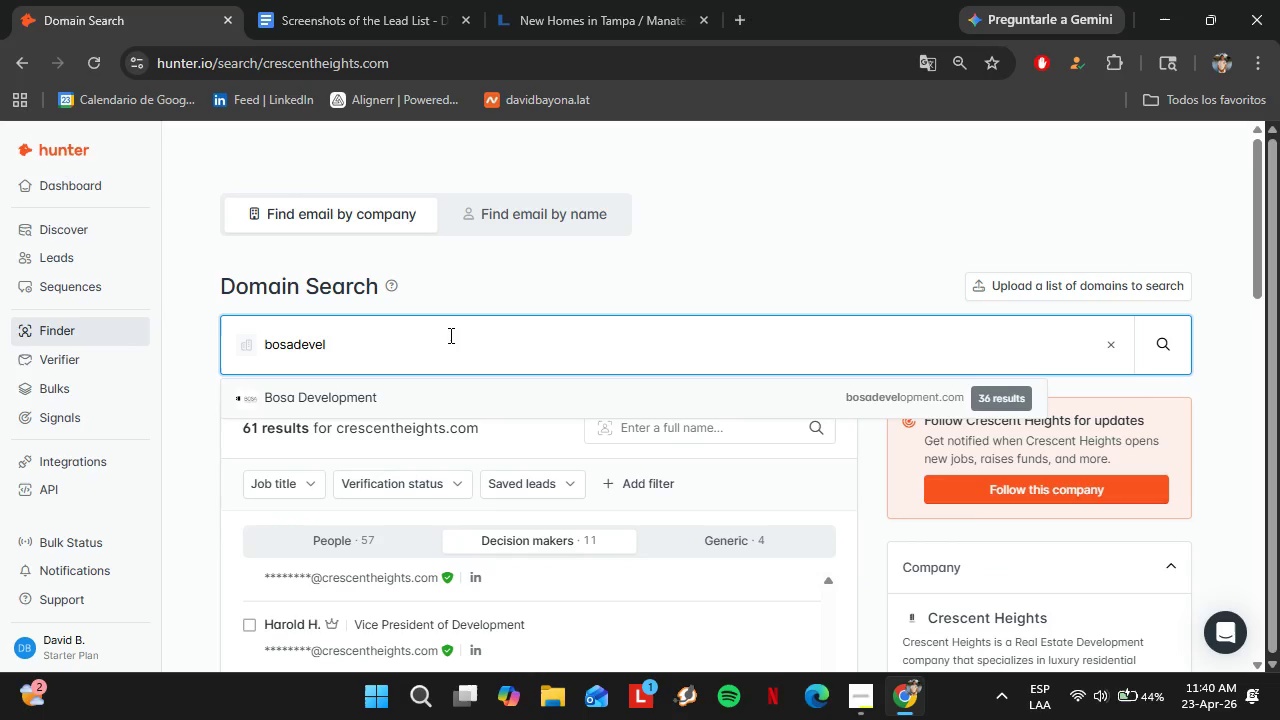 
key(Enter)
 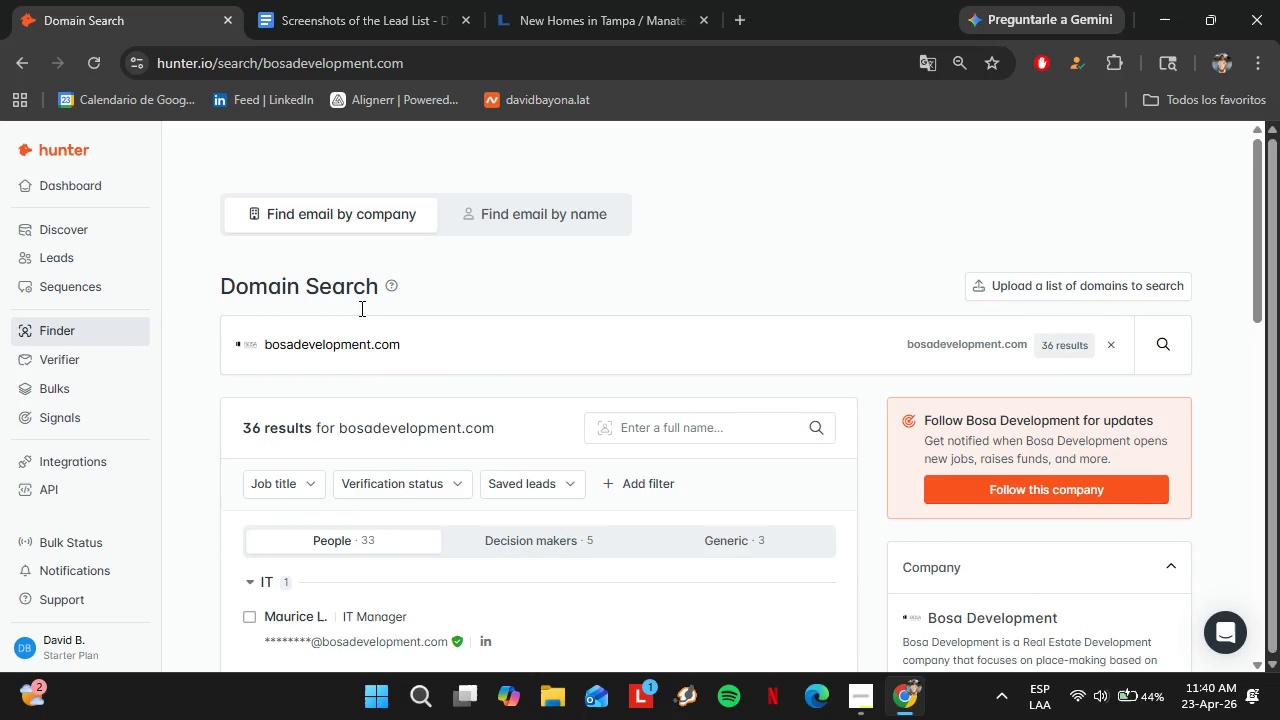 
scroll: coordinate [399, 452], scroll_direction: down, amount: 3.0
 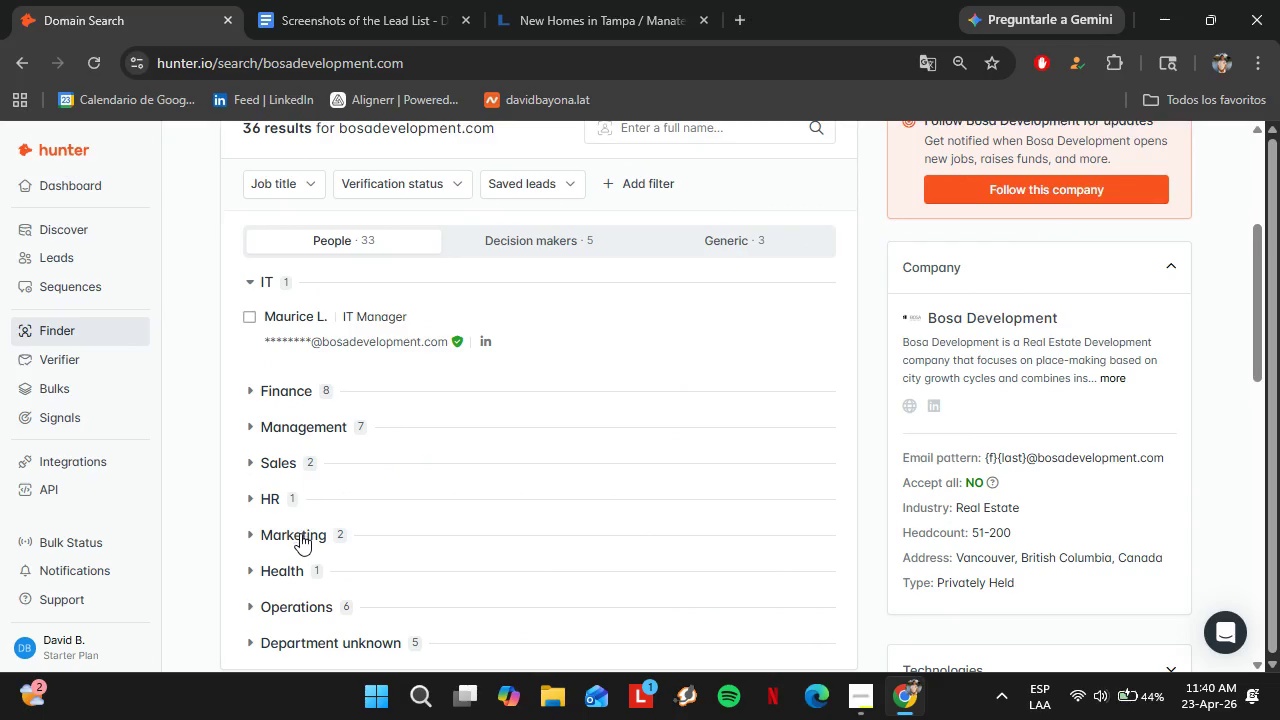 
left_click([300, 533])
 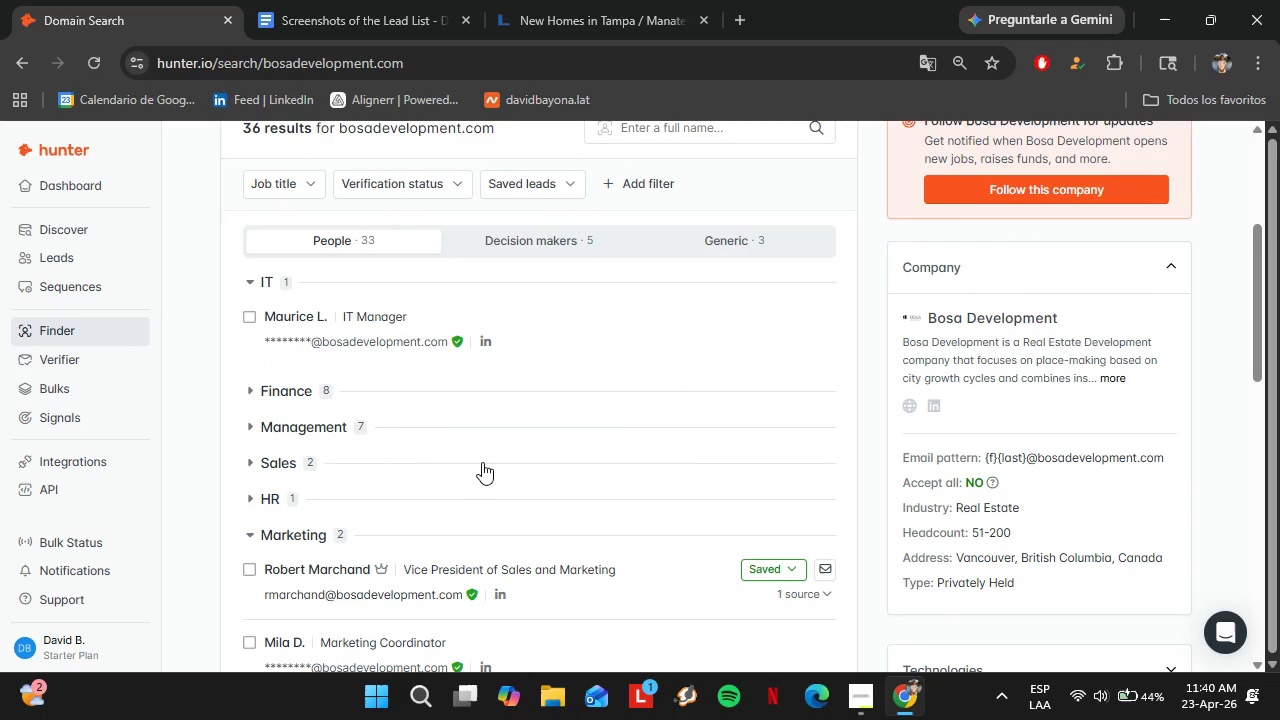 
scroll: coordinate [464, 417], scroll_direction: up, amount: 3.0
 